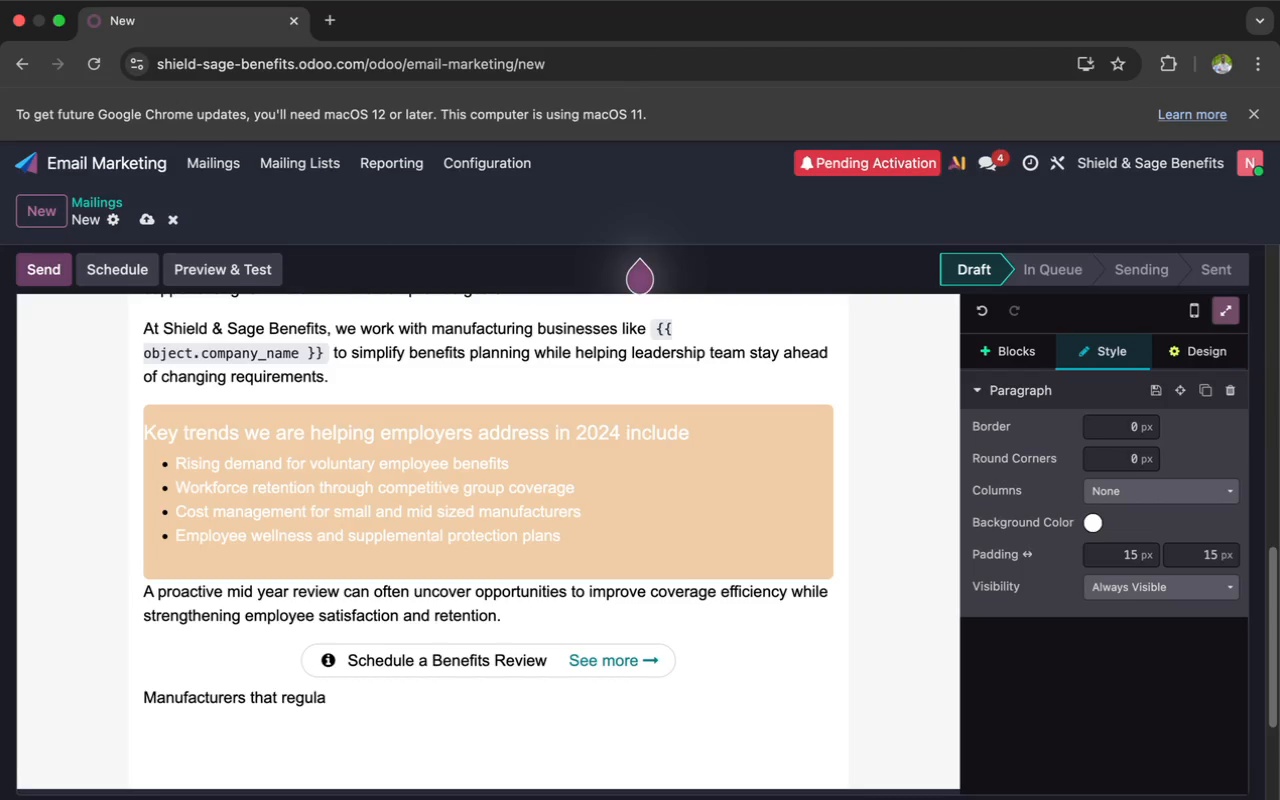 
type(rly review ther)
 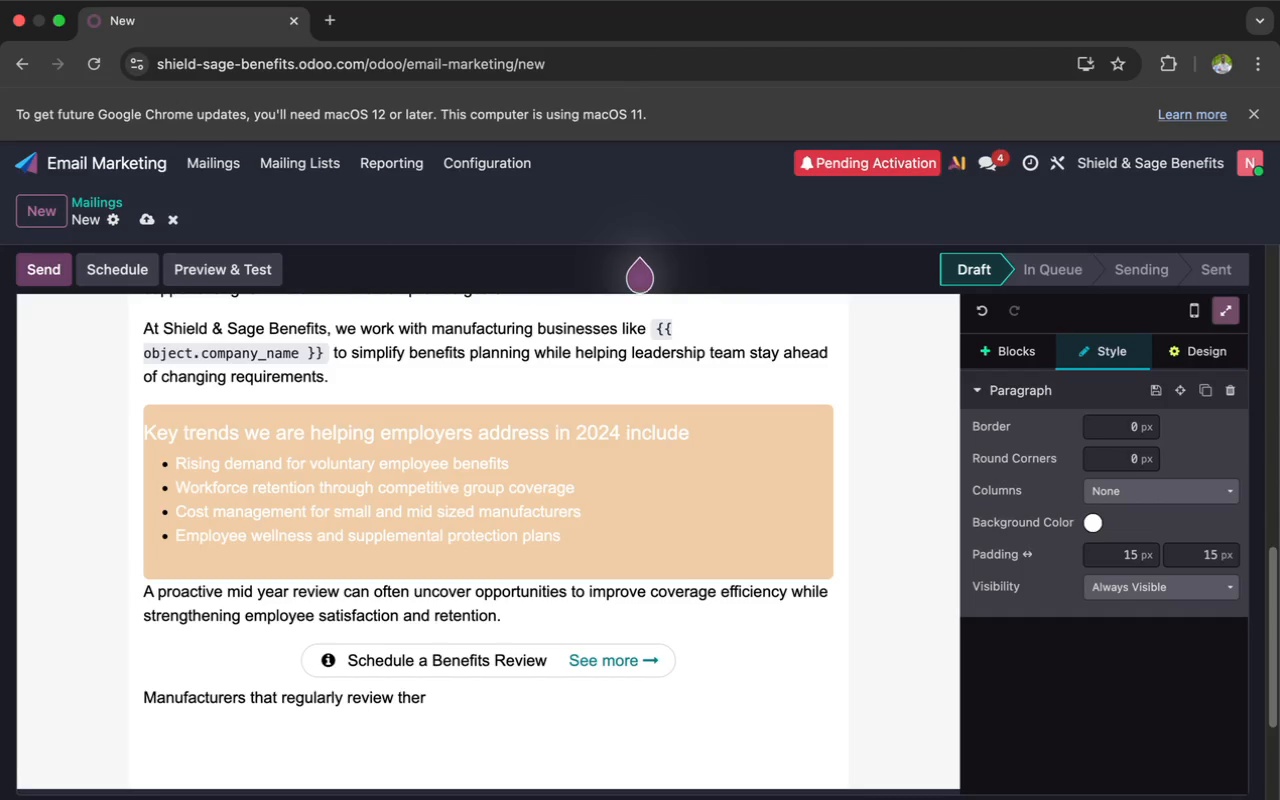 
key(Backspace)
type(ir employee benefits)
 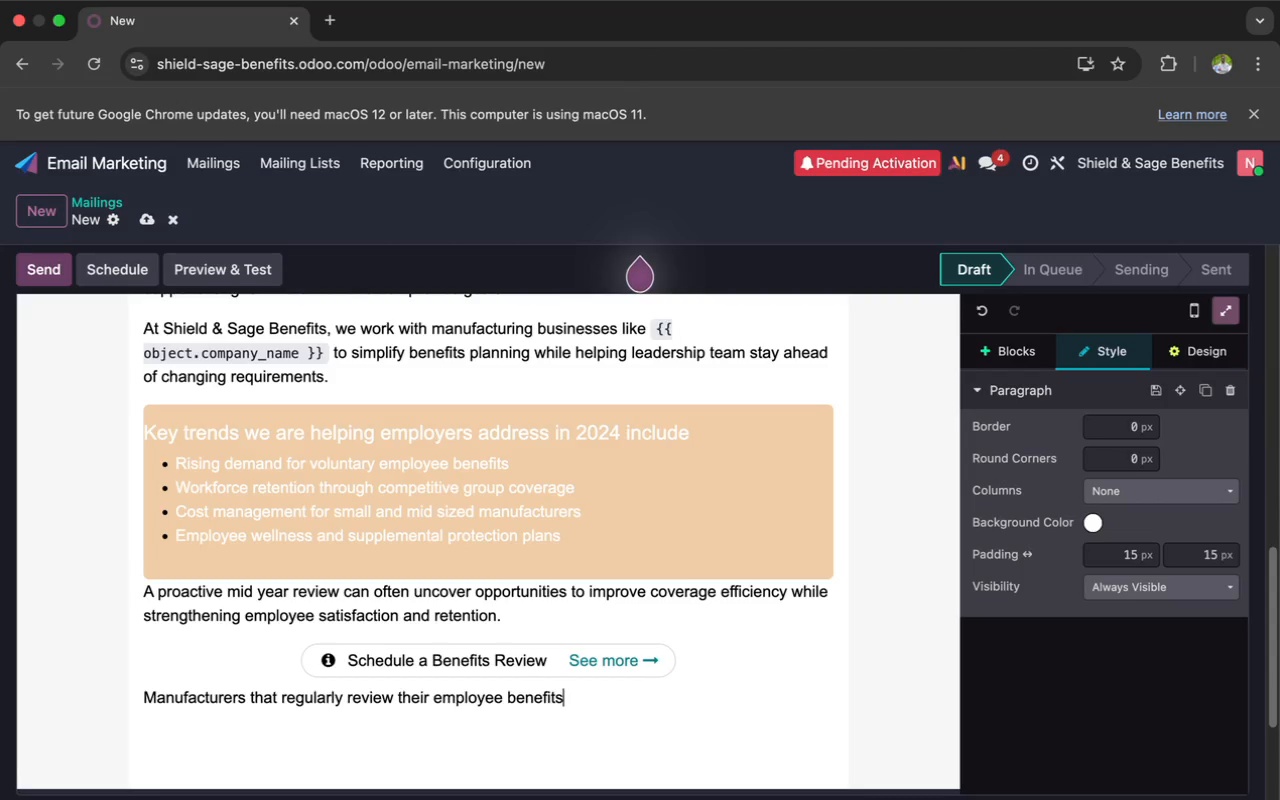 
wait(6.17)
 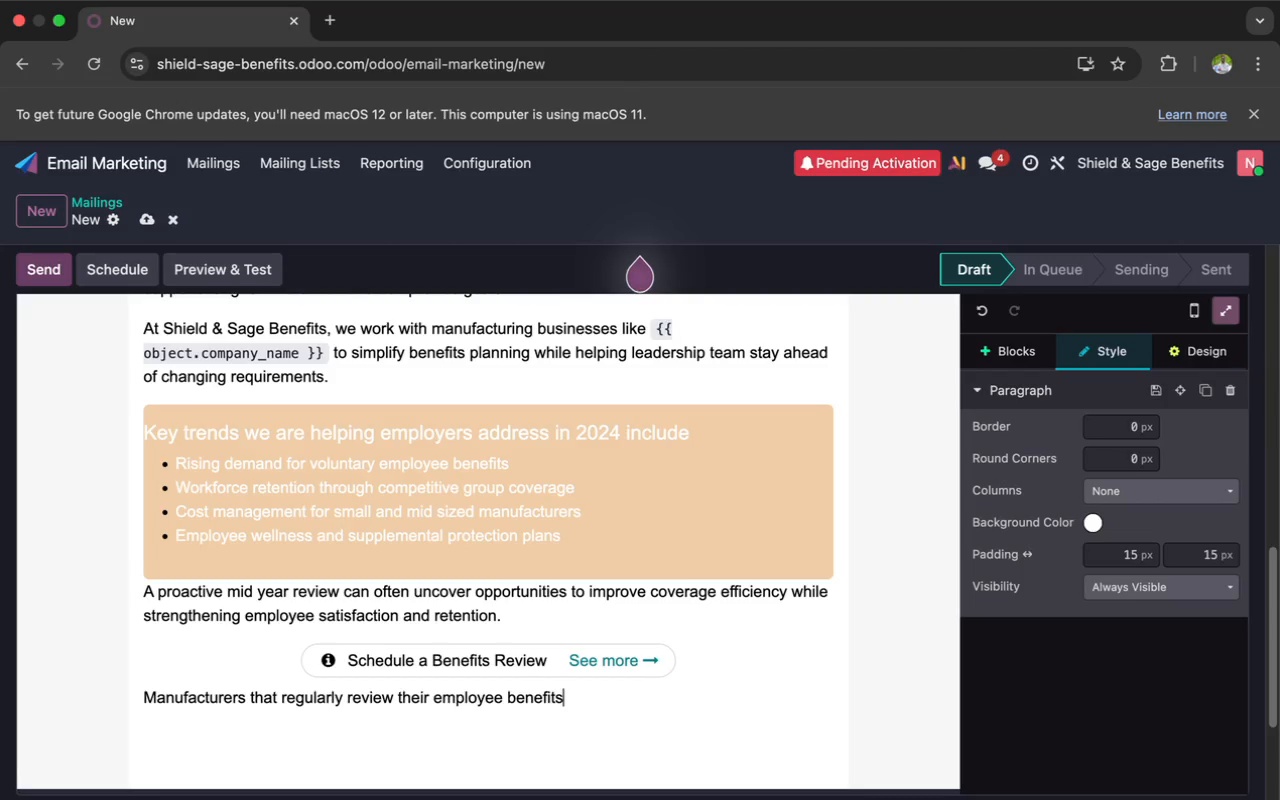 
type( pro)
 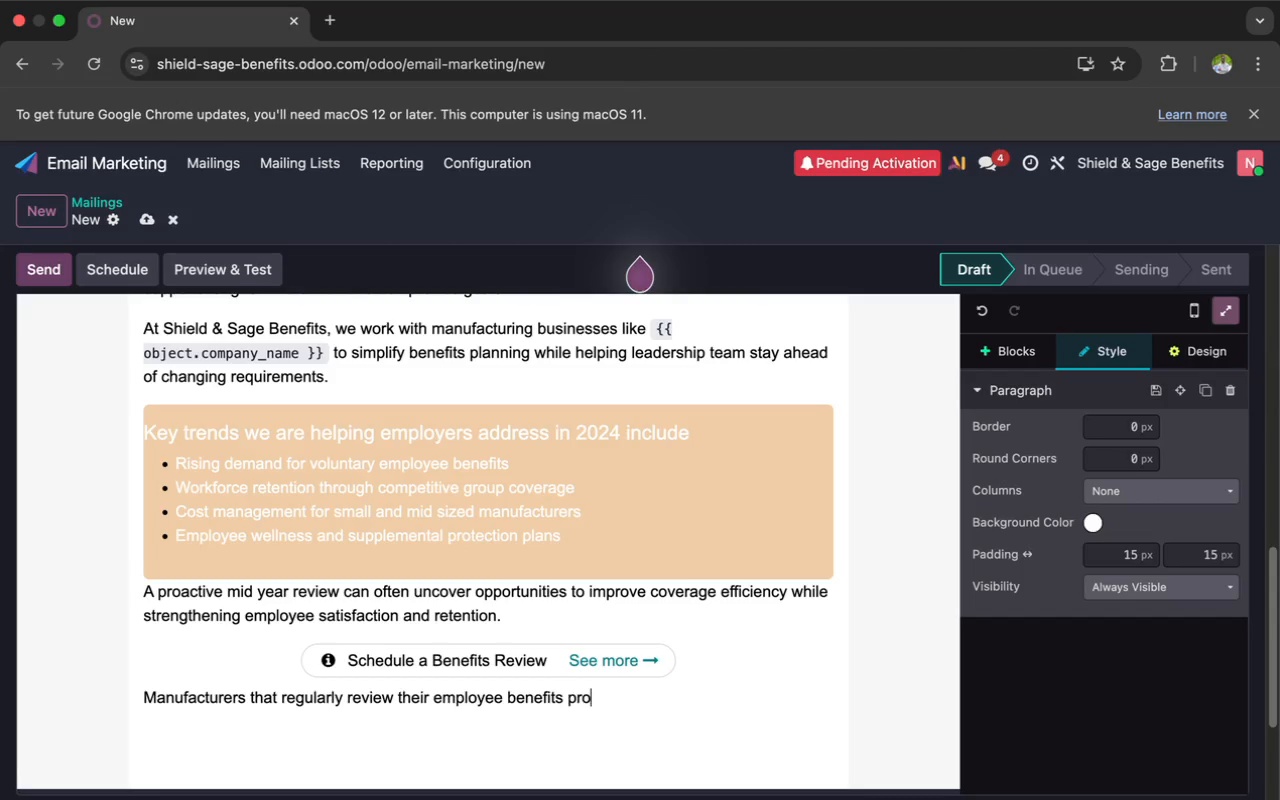 
type(grams are often)
 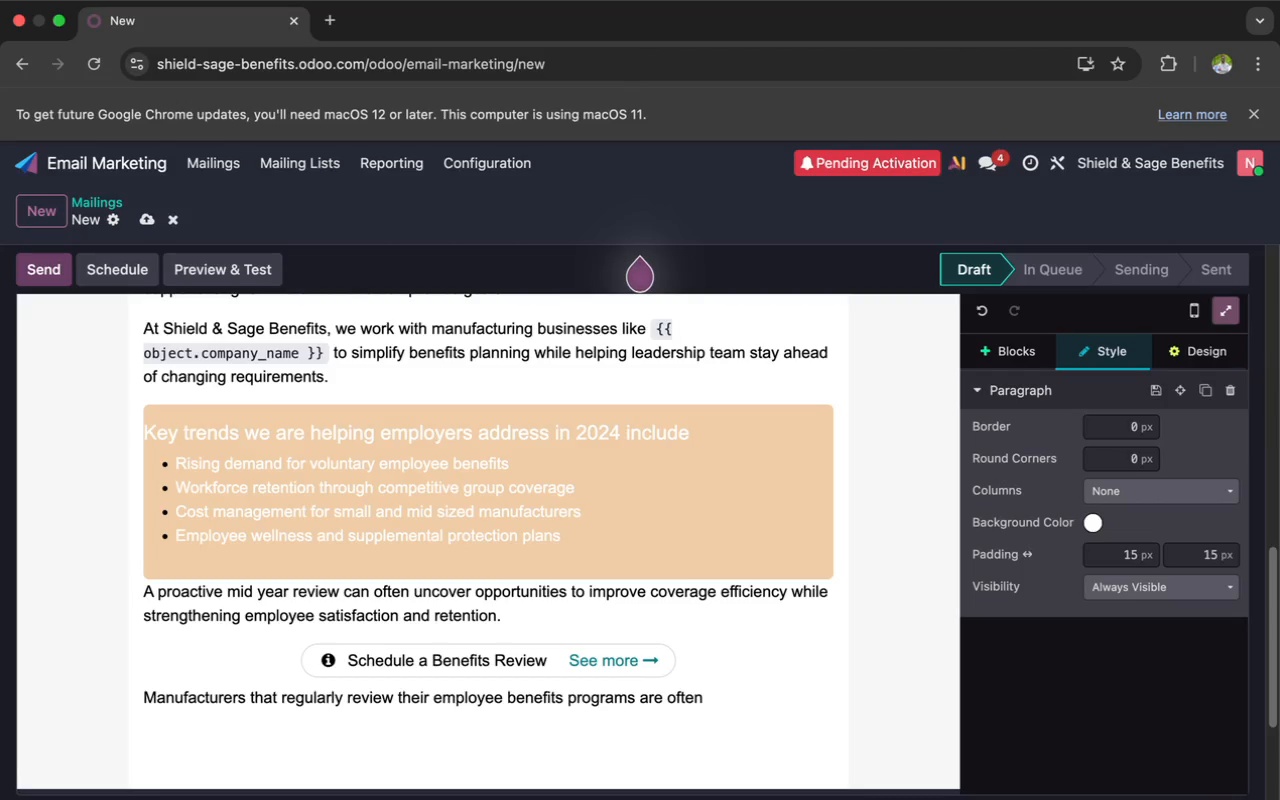 
type( better positioned to manage work)
 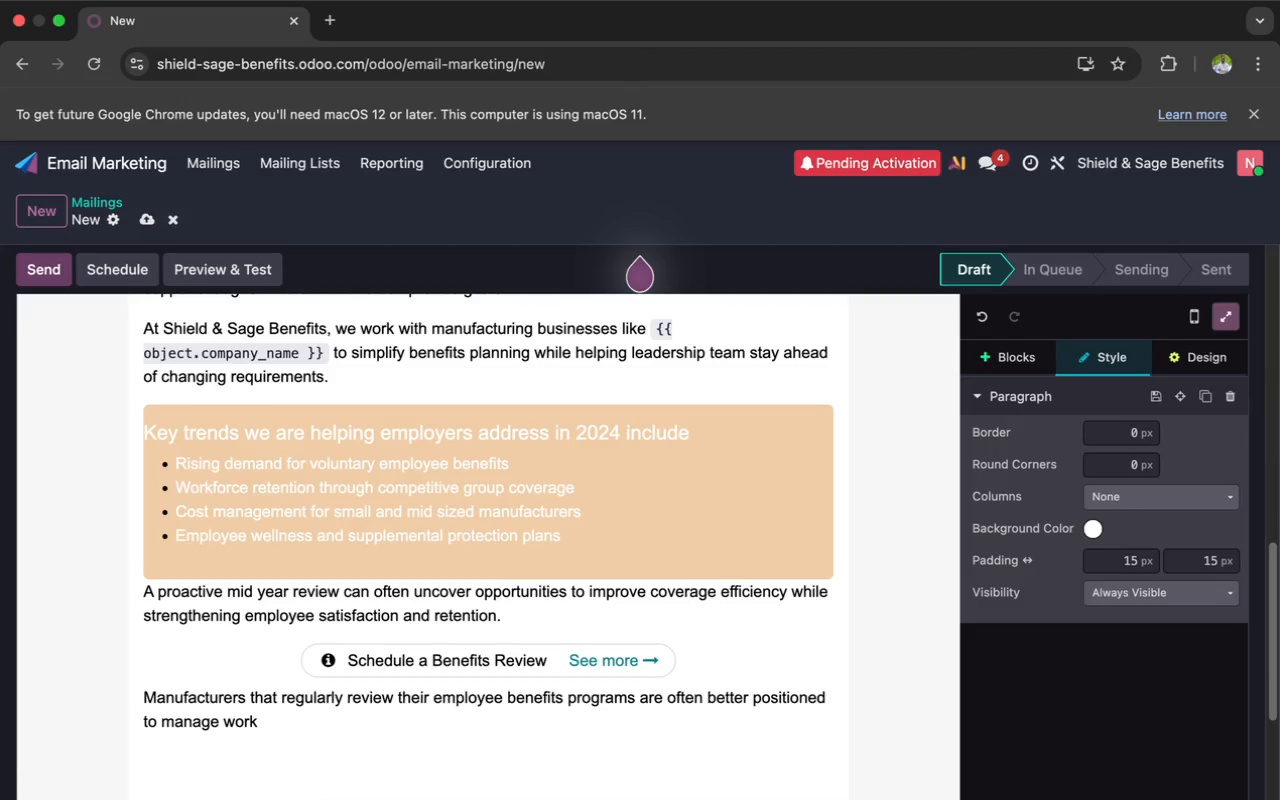 
type(force turn)
 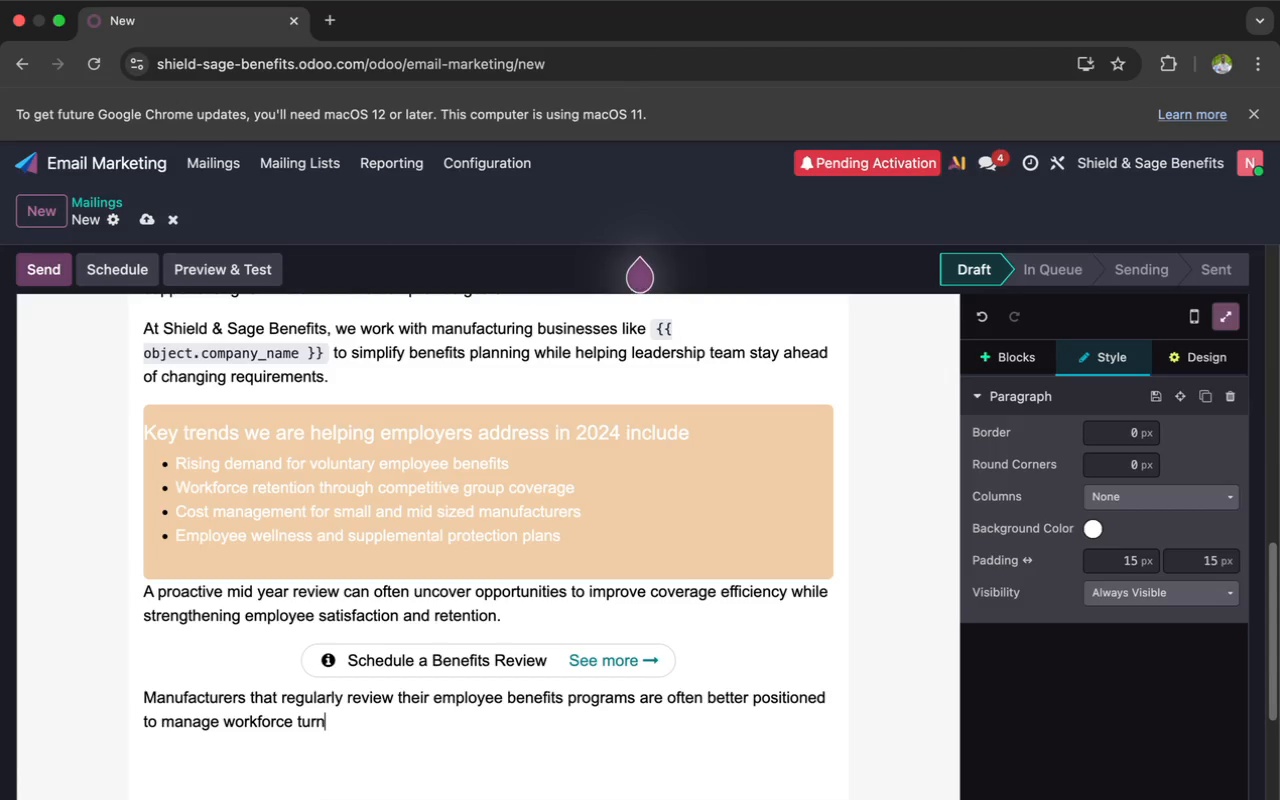 
type(over, reduce compliance)
 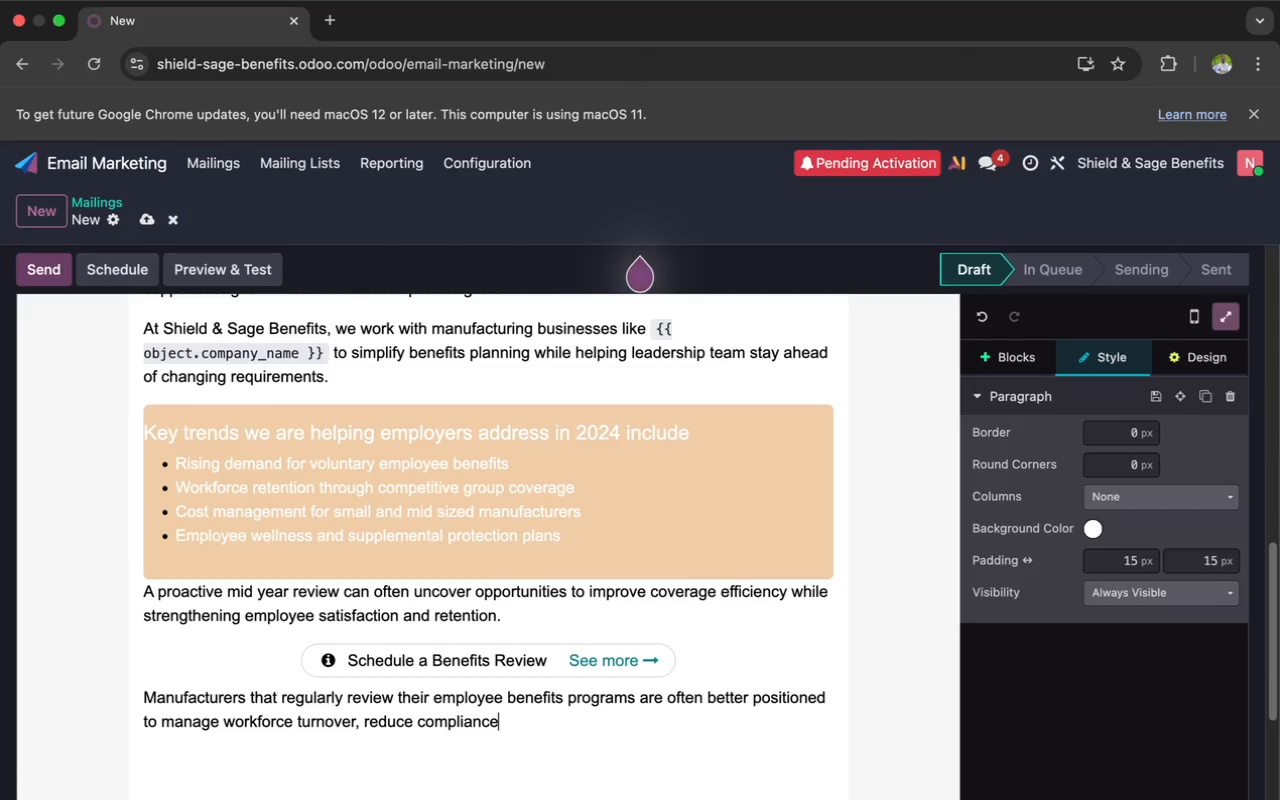 
type( risks)
 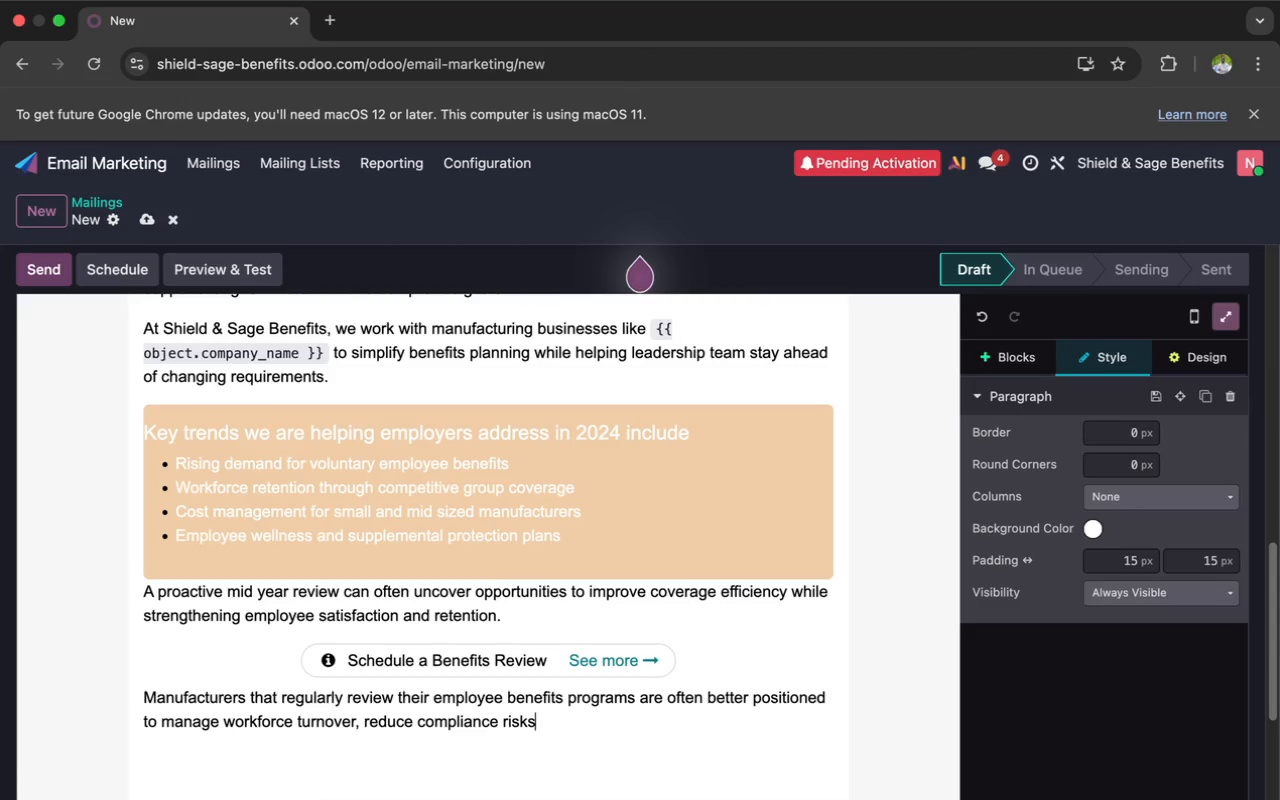 
type(, and improve overall employee engagement throughout the year.)
 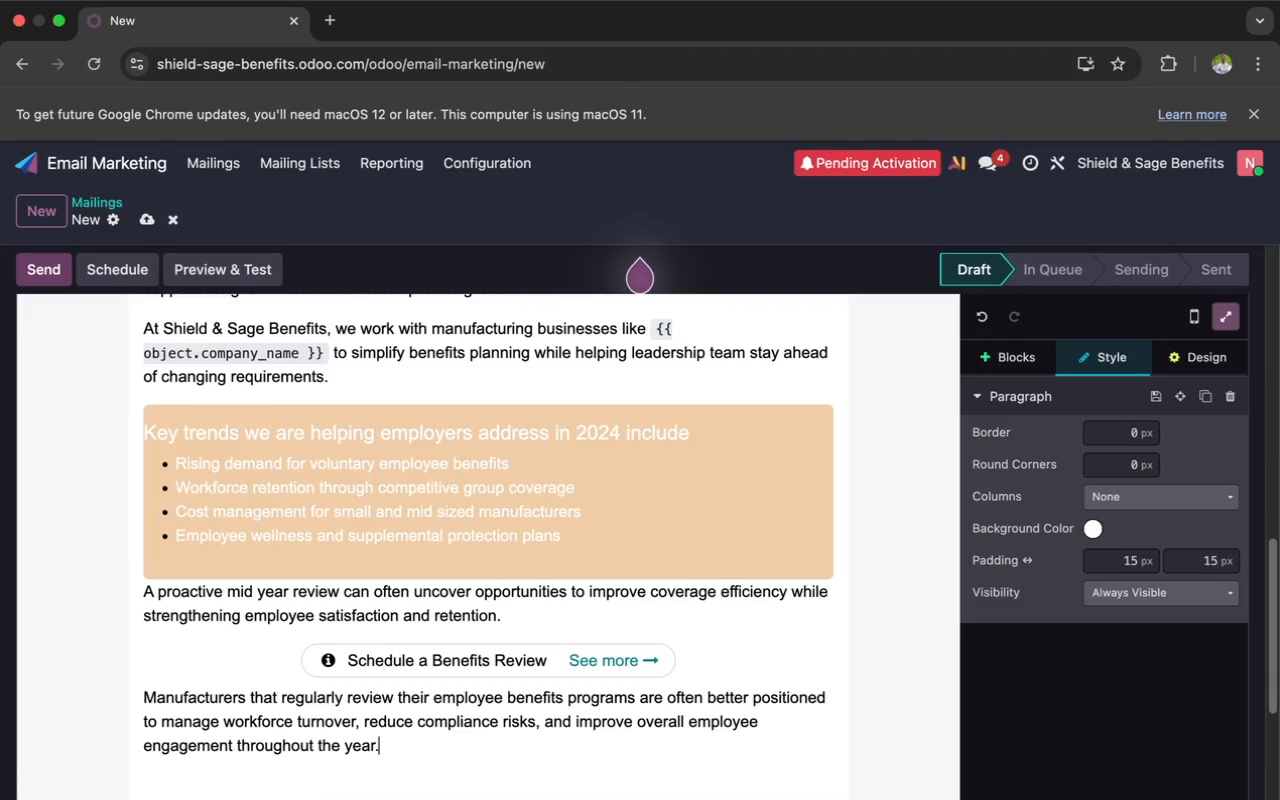 
scroll: coordinate [555, 705], scroll_direction: down, amount: 3.0
 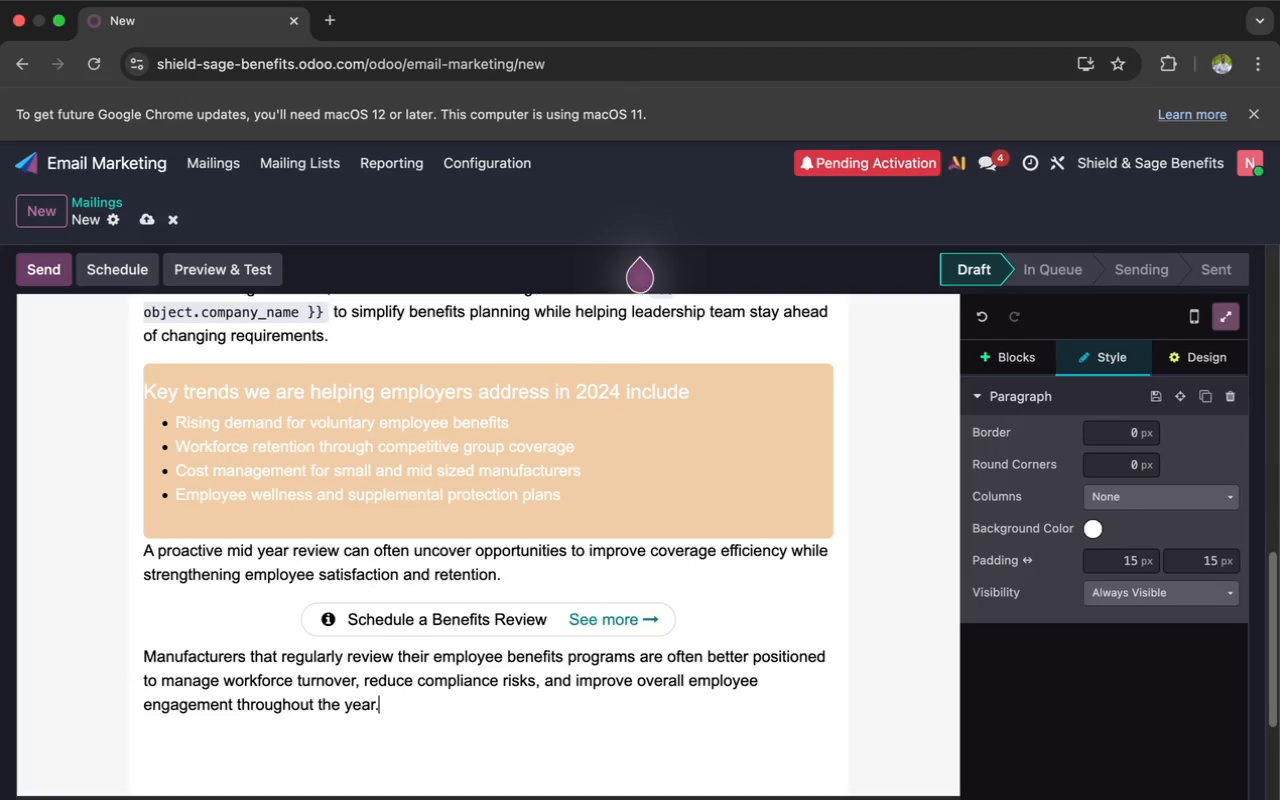 
scroll: coordinate [555, 705], scroll_direction: up, amount: 22.0
 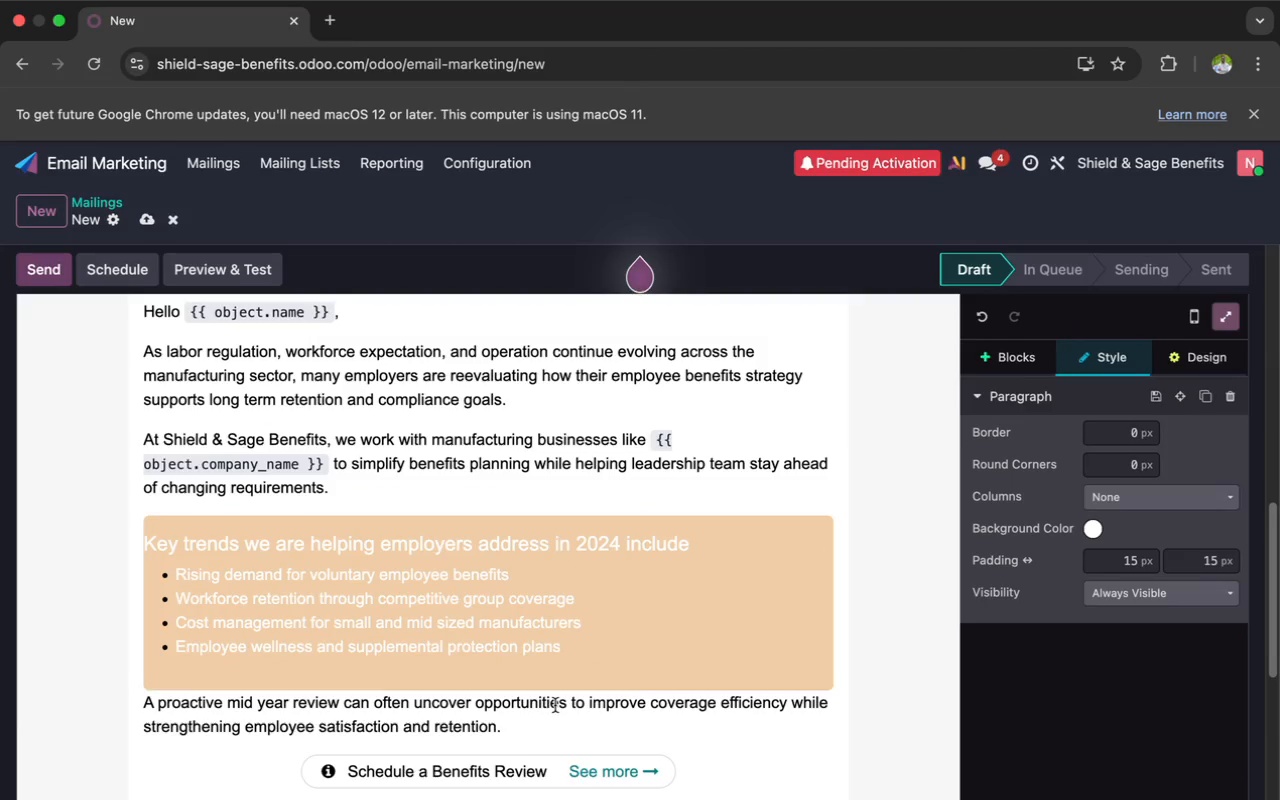 
scroll: coordinate [555, 705], scroll_direction: down, amount: 18.0
 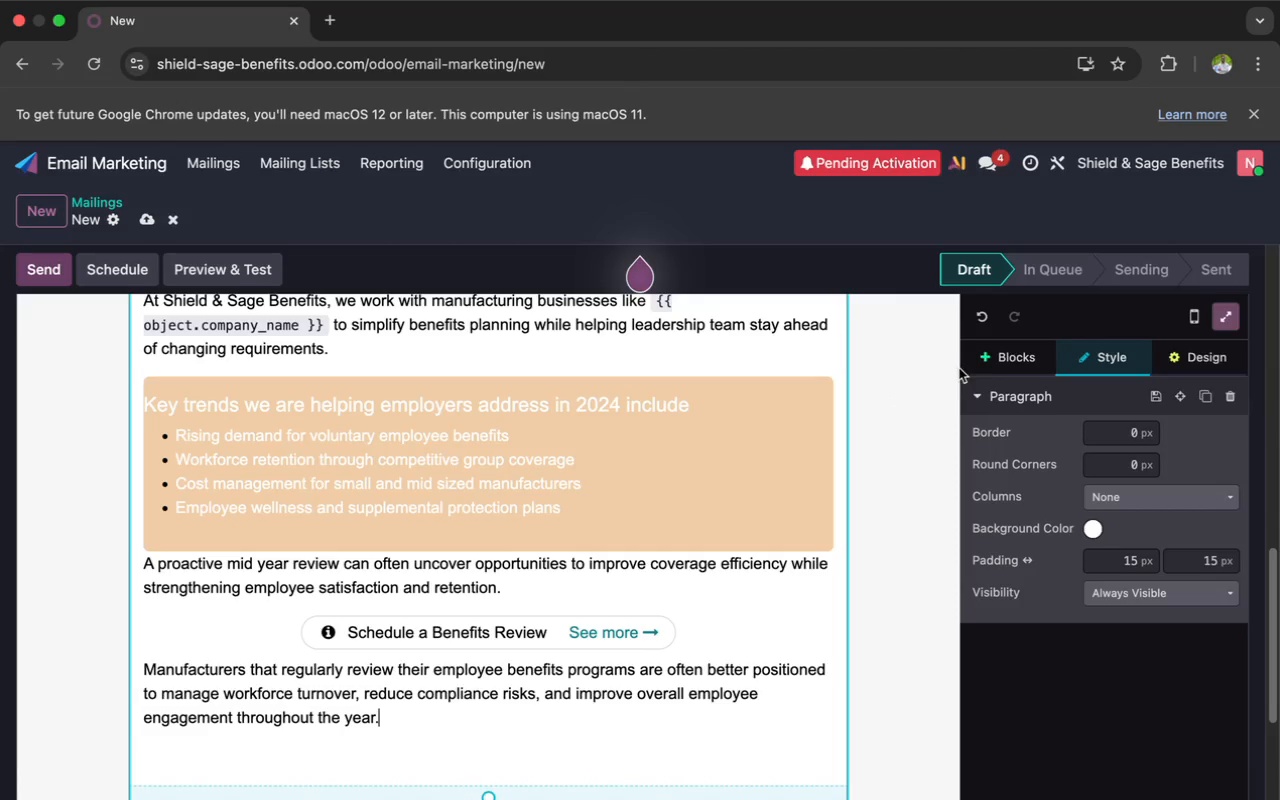 
left_click([986, 356])
 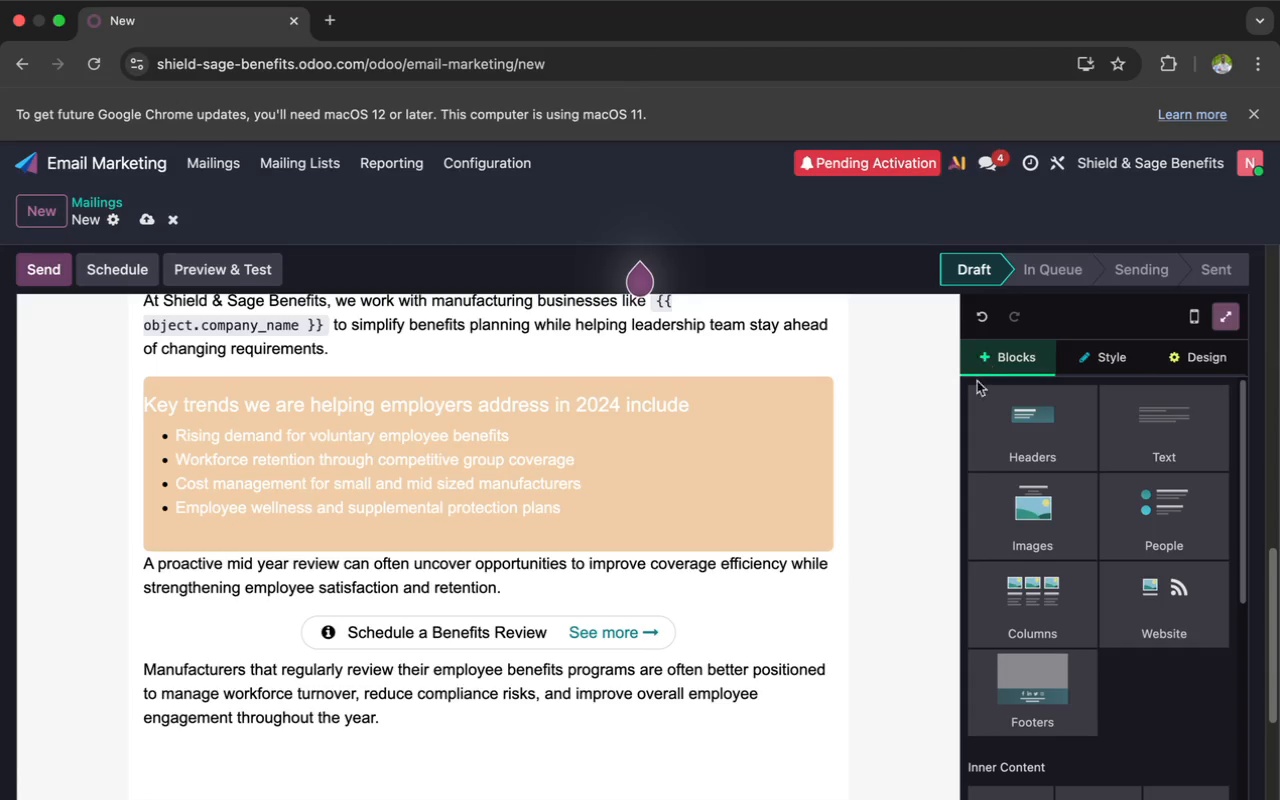 
left_click([1026, 619])
 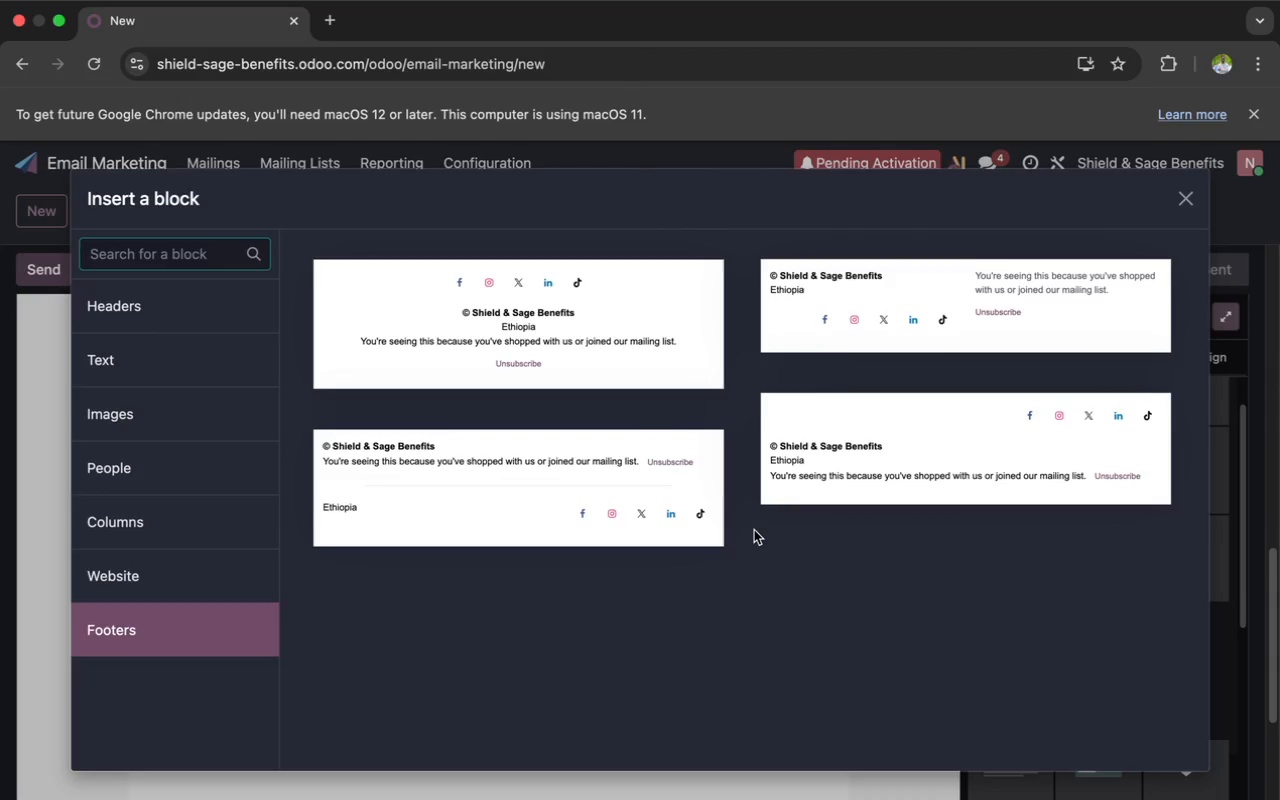 
scroll: coordinate [1020, 559], scroll_direction: down, amount: 3.0
 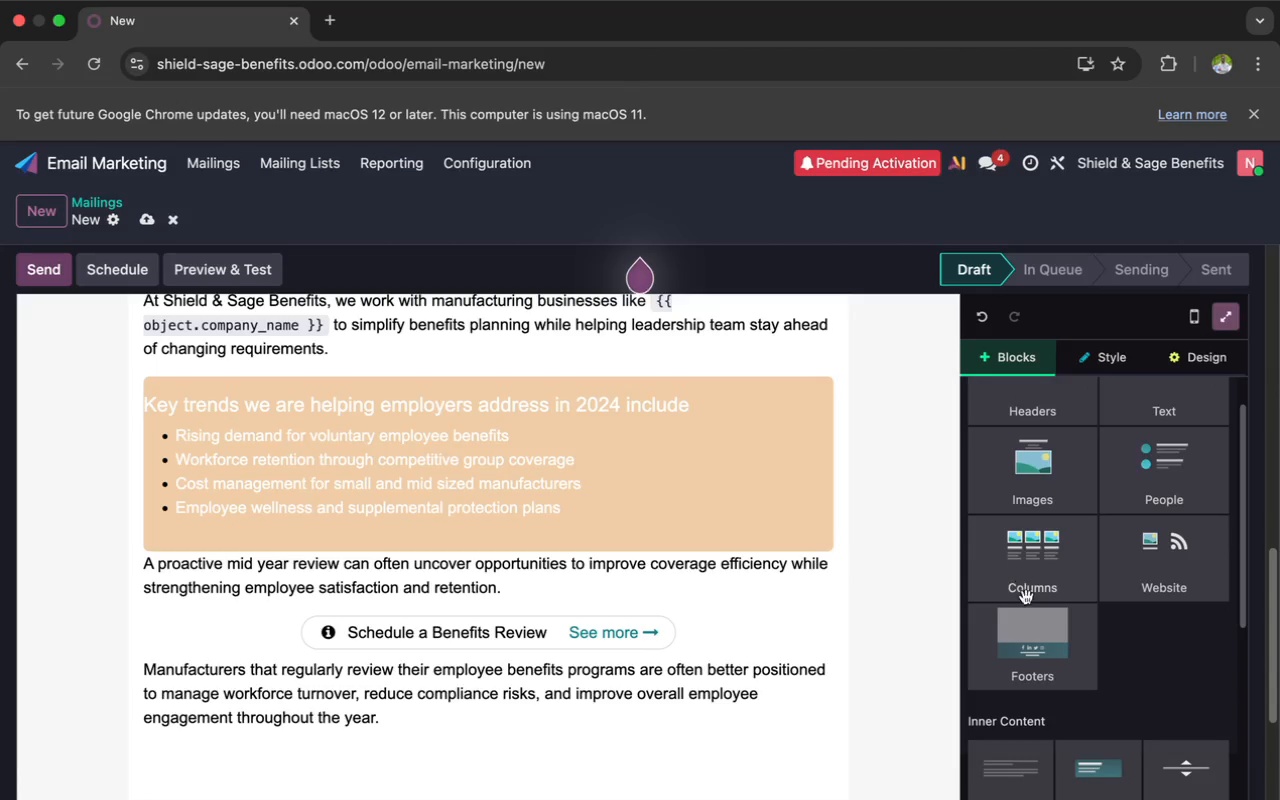 
left_click([540, 488])
 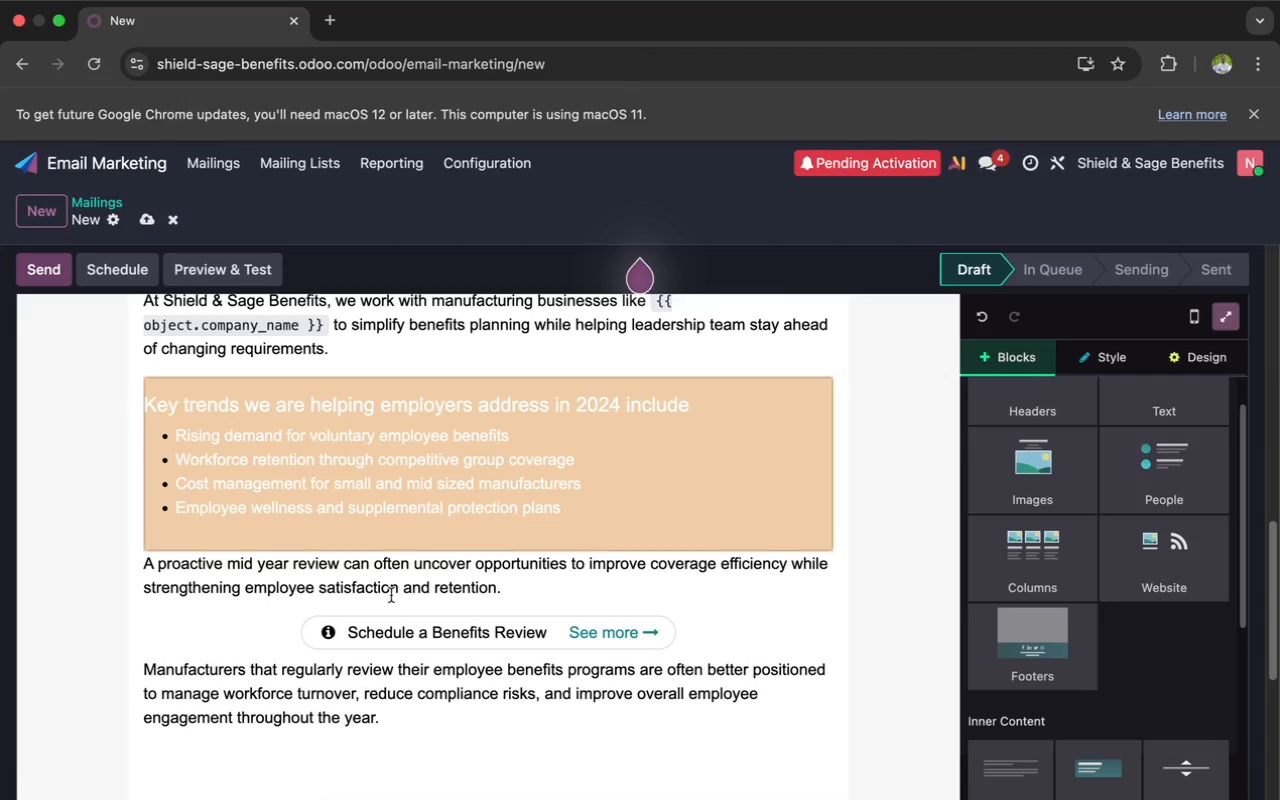 
scroll: coordinate [390, 600], scroll_direction: down, amount: 18.0
 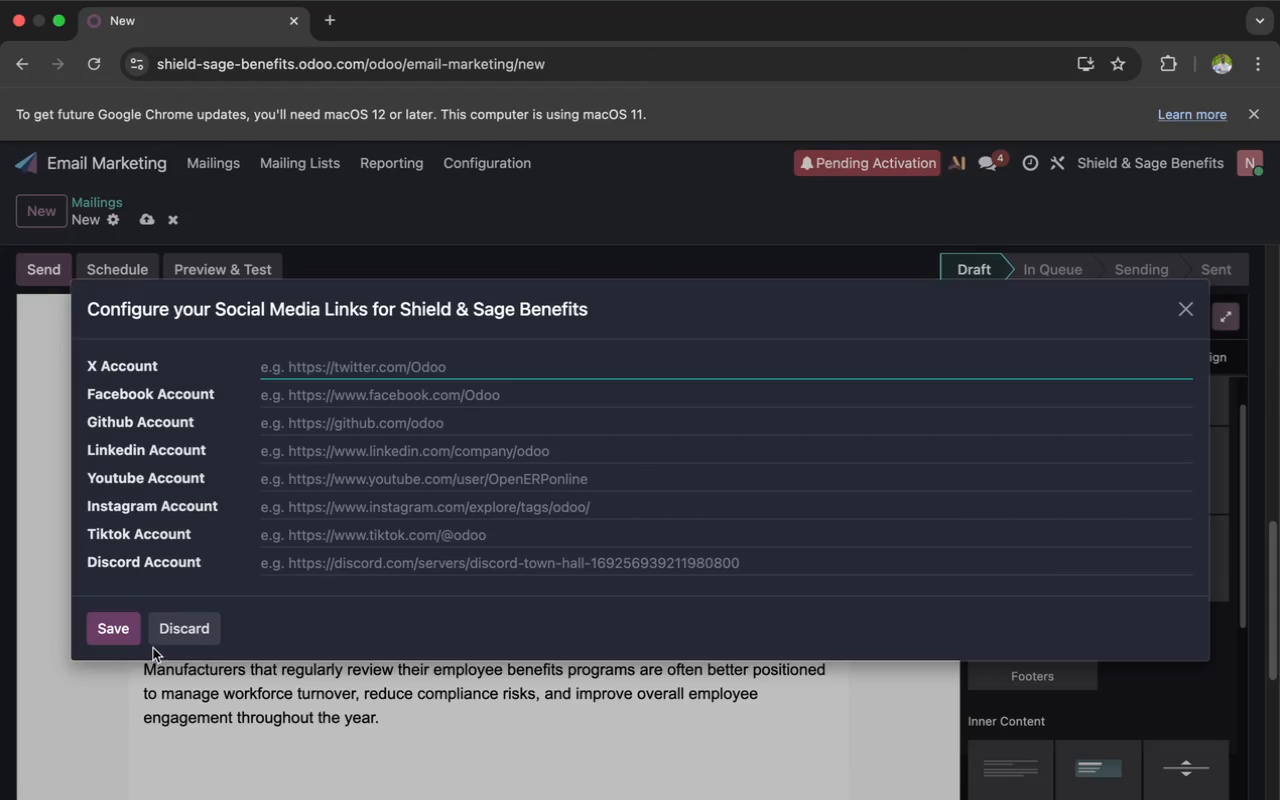 
left_click([166, 637])
 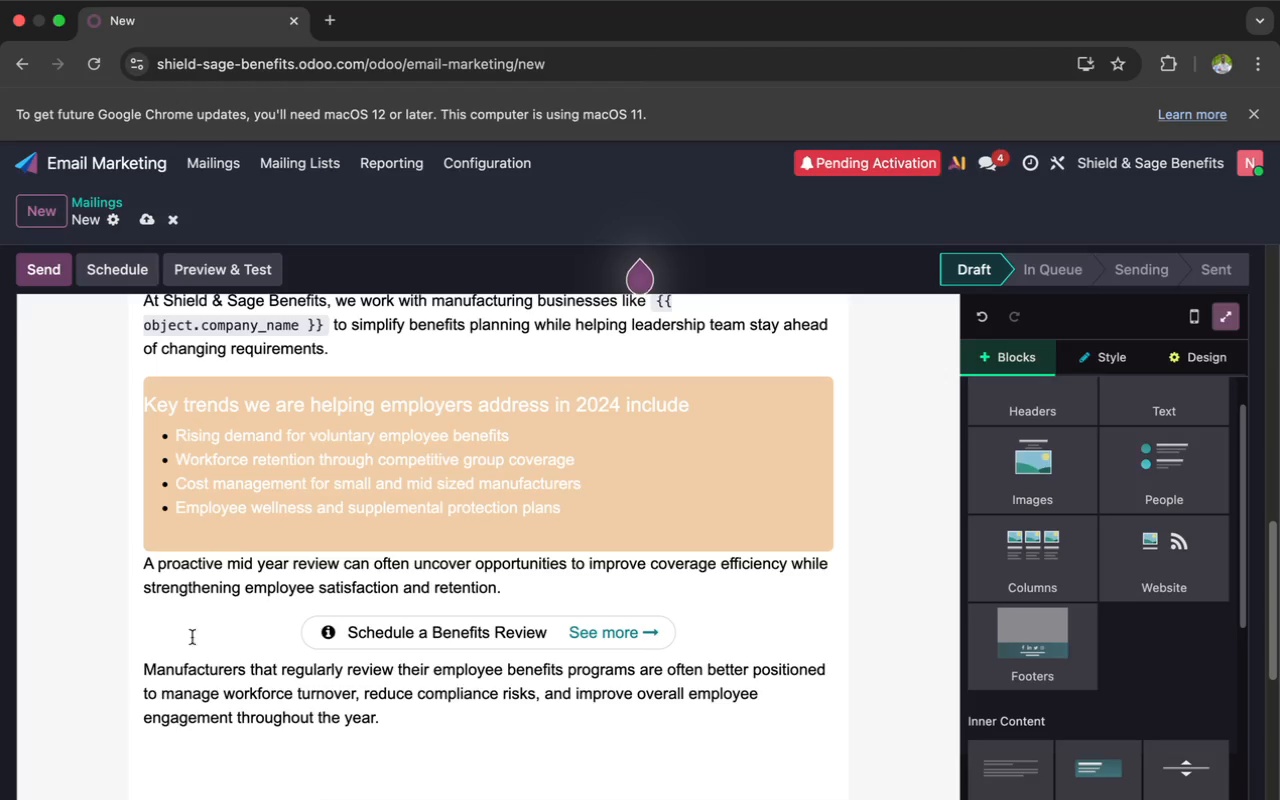 
scroll: coordinate [285, 639], scroll_direction: up, amount: 63.0
 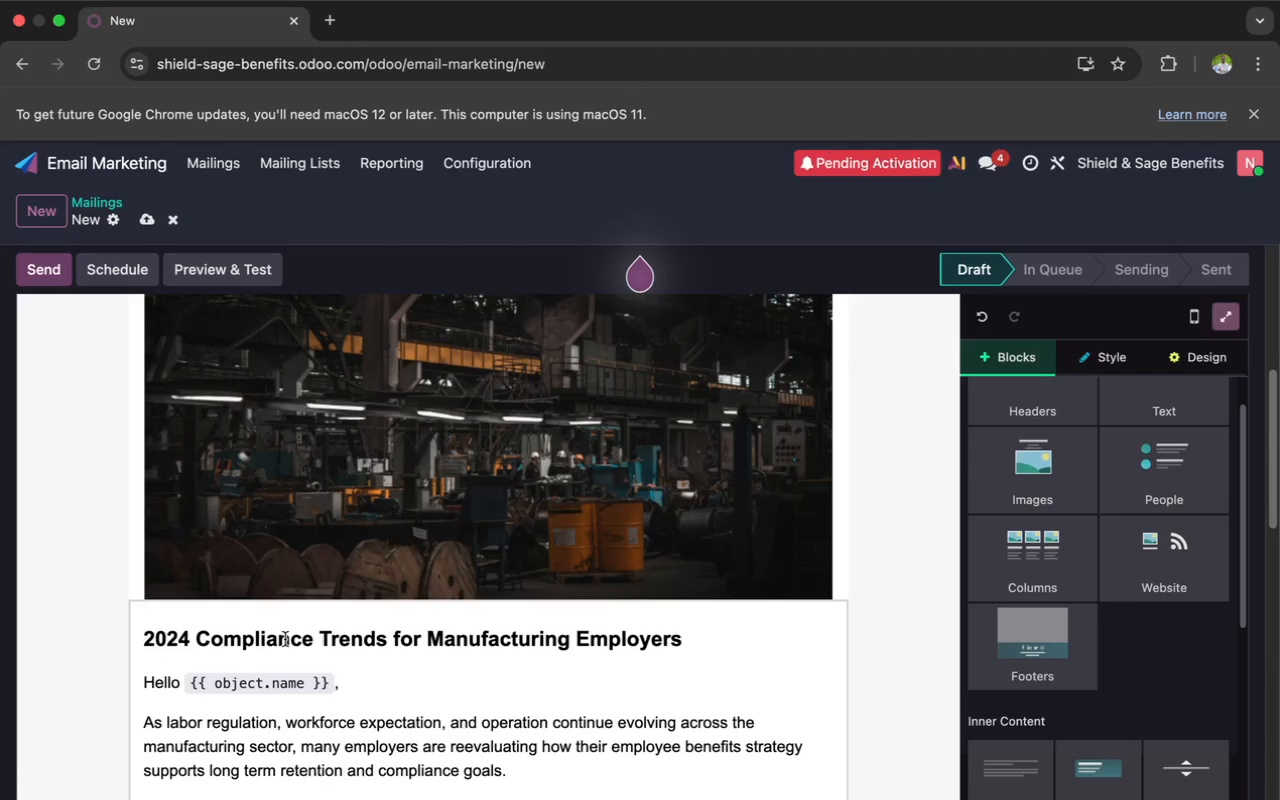 
scroll: coordinate [285, 639], scroll_direction: down, amount: 63.0
 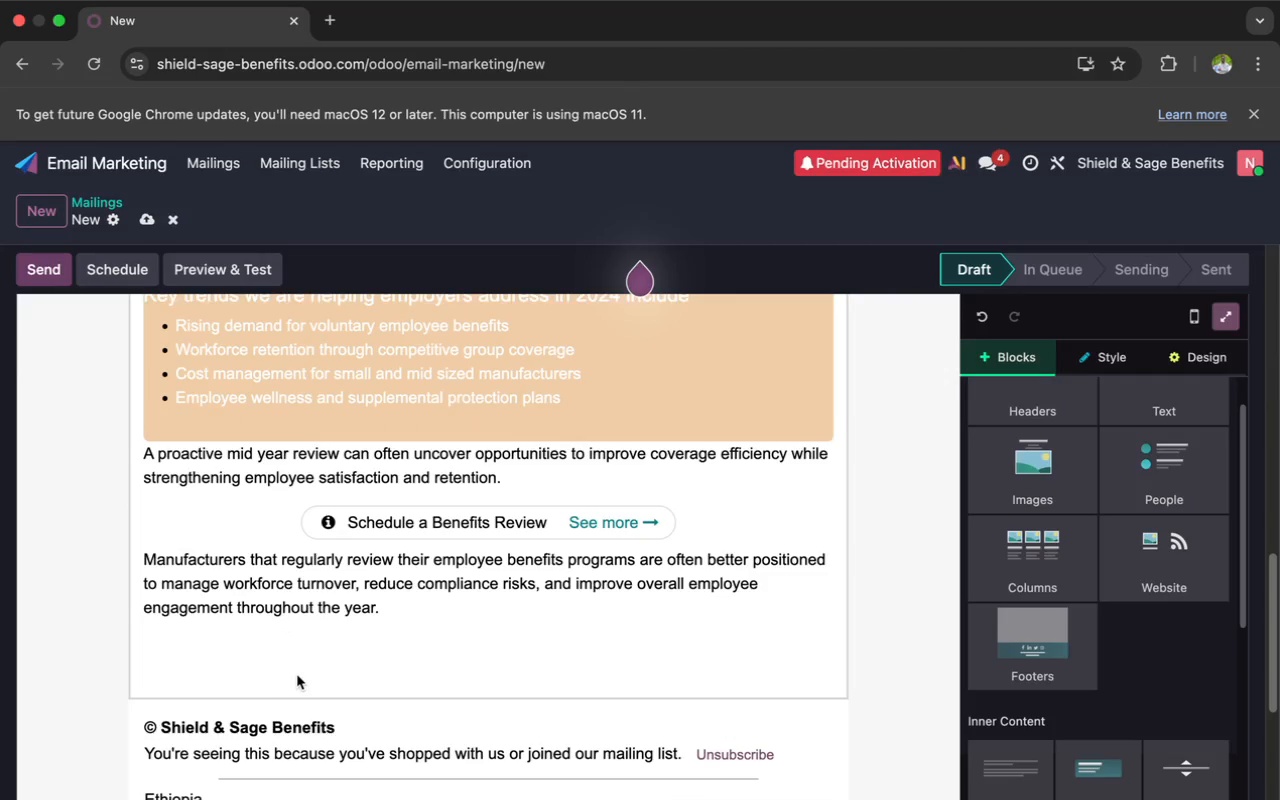 
left_click([285, 657])
 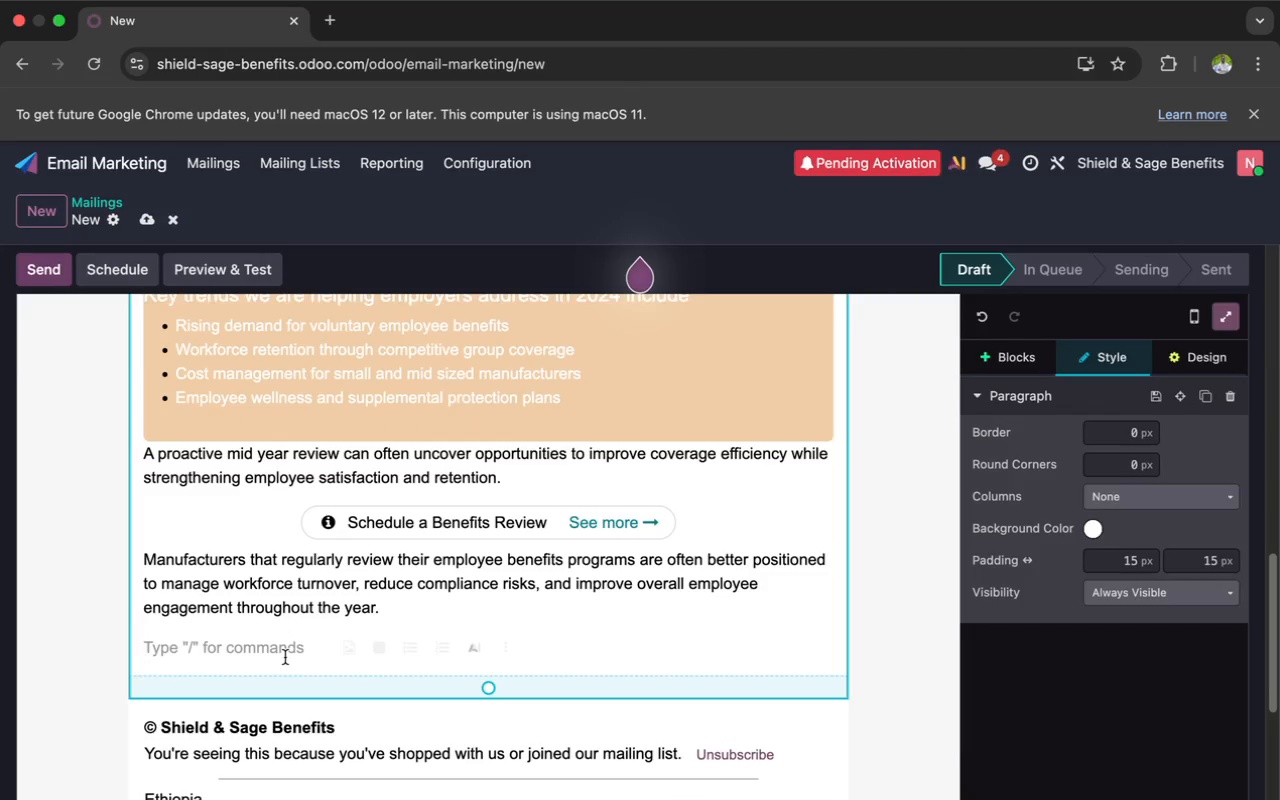 
key(Backspace)
 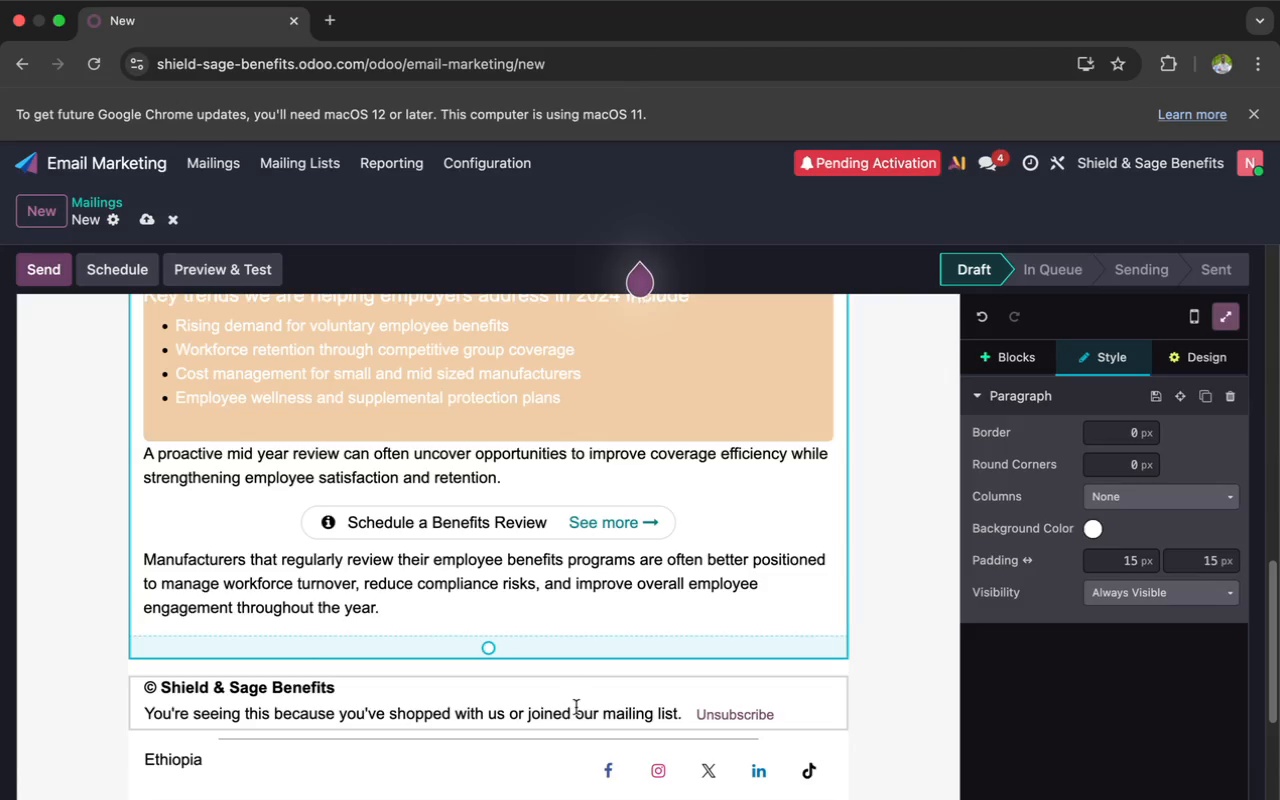 
wait(9.93)
 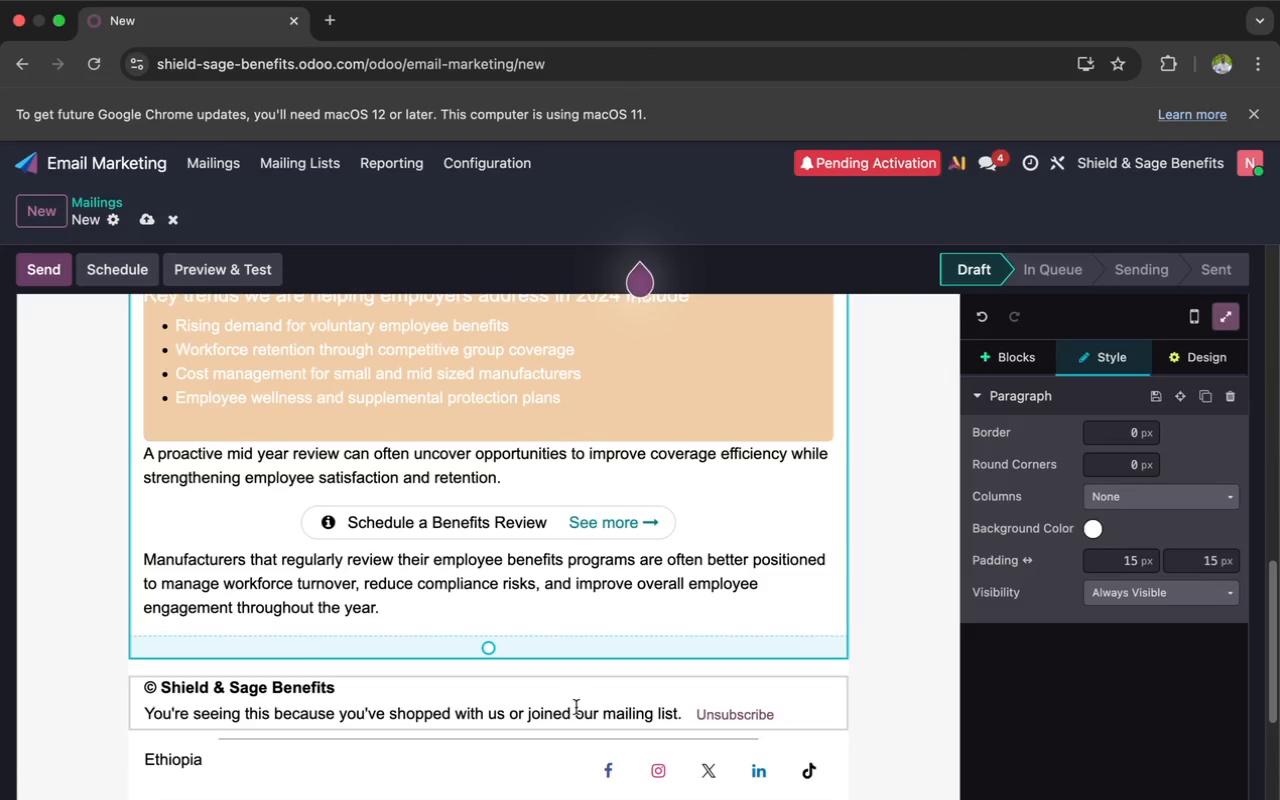 
left_click([345, 692])
 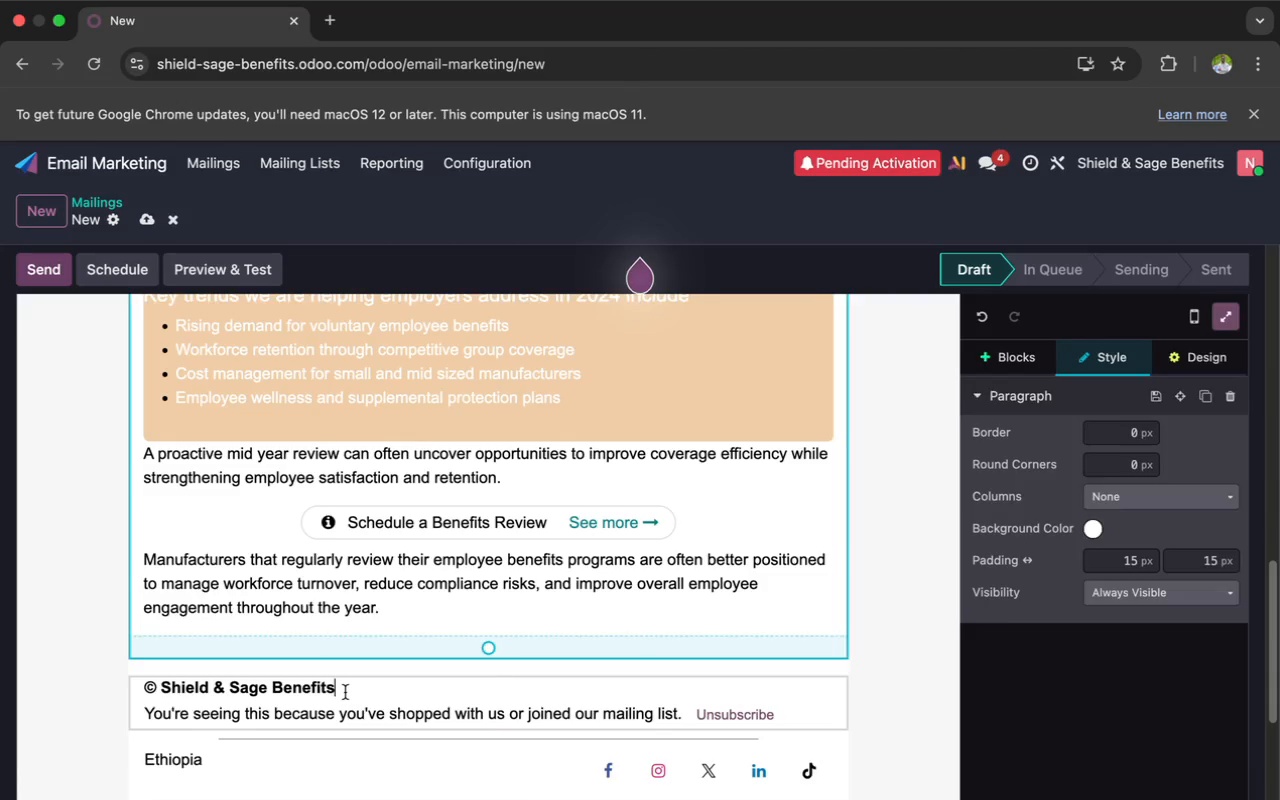 
key(Enter)
 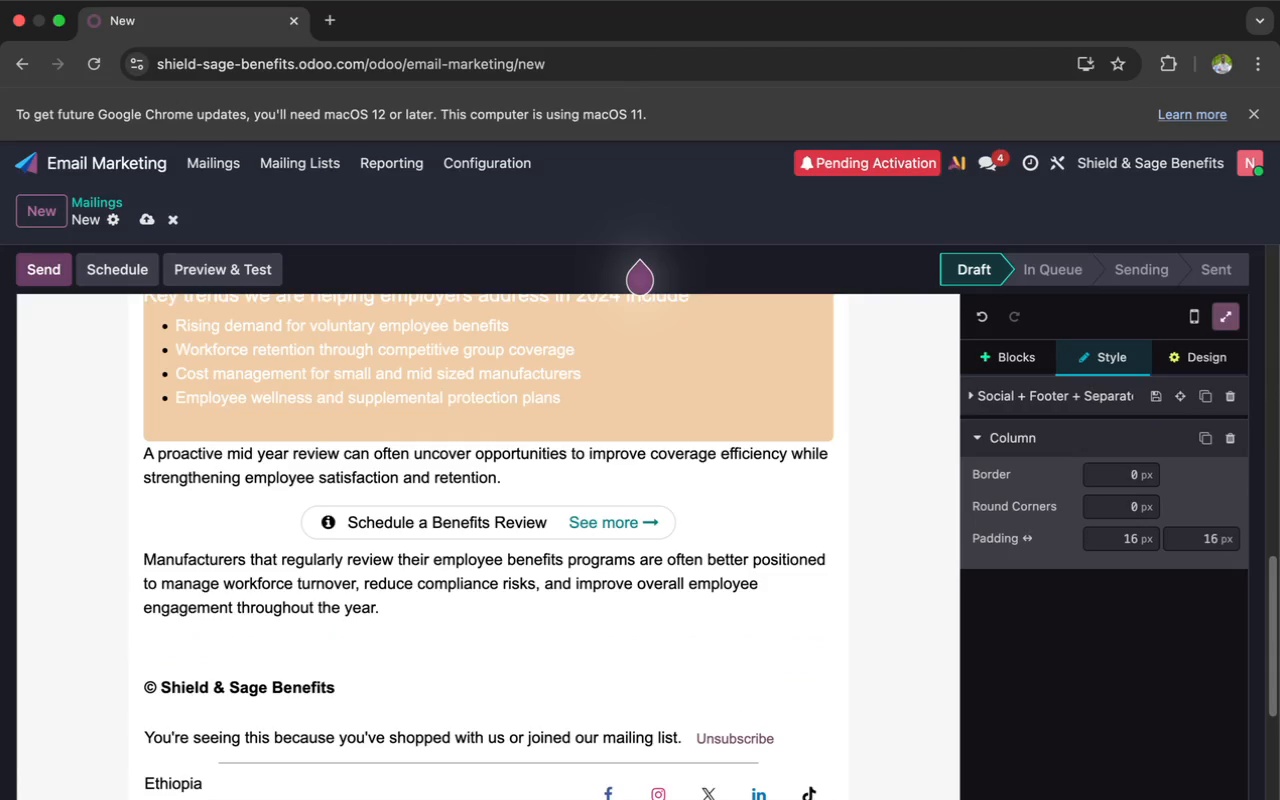 
type(Commer)
 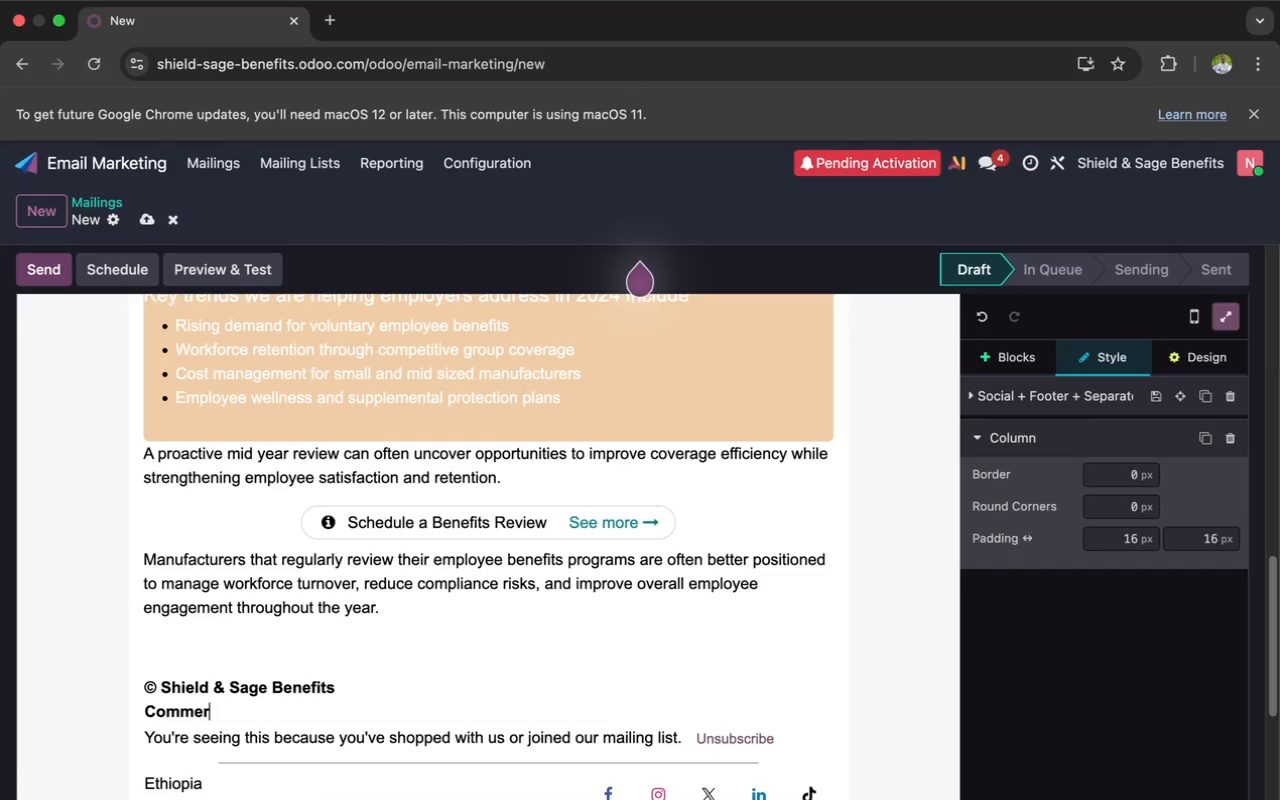 
type(cial Emp)
 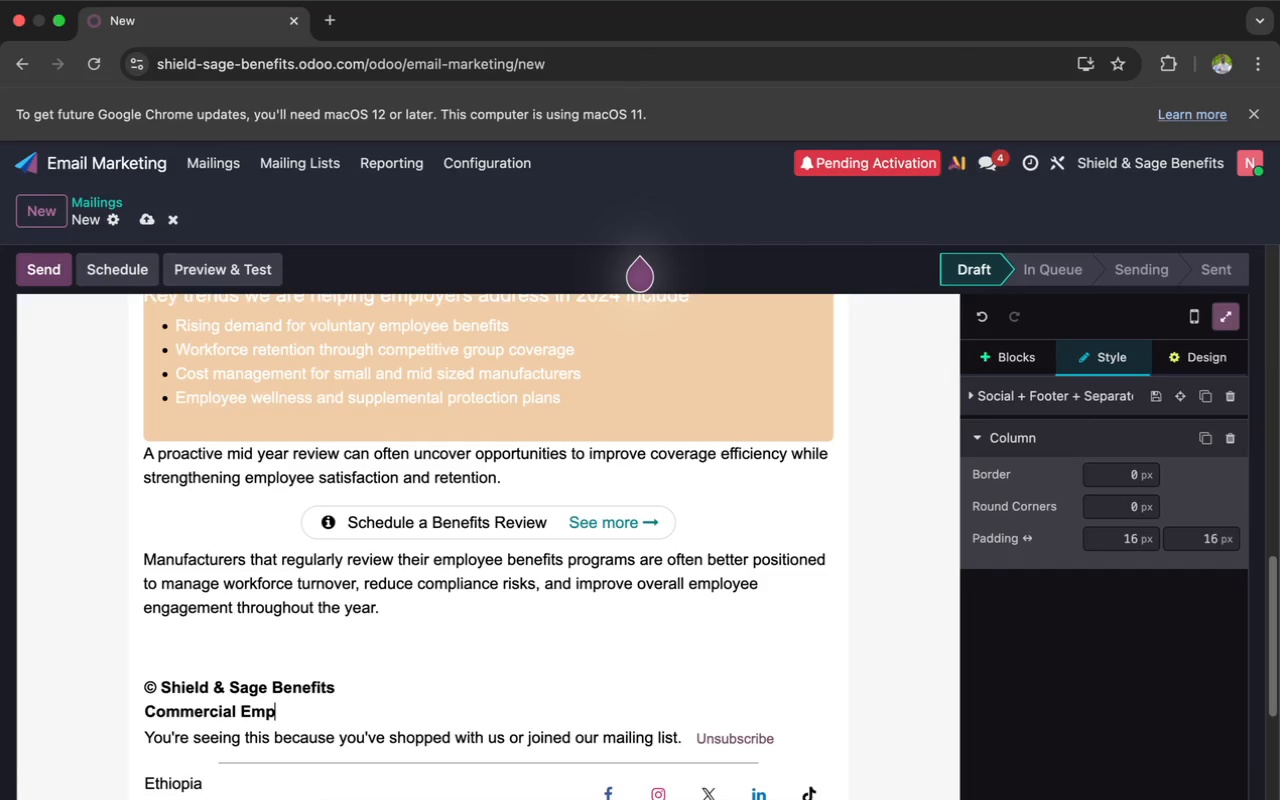 
type(loyee bene)
 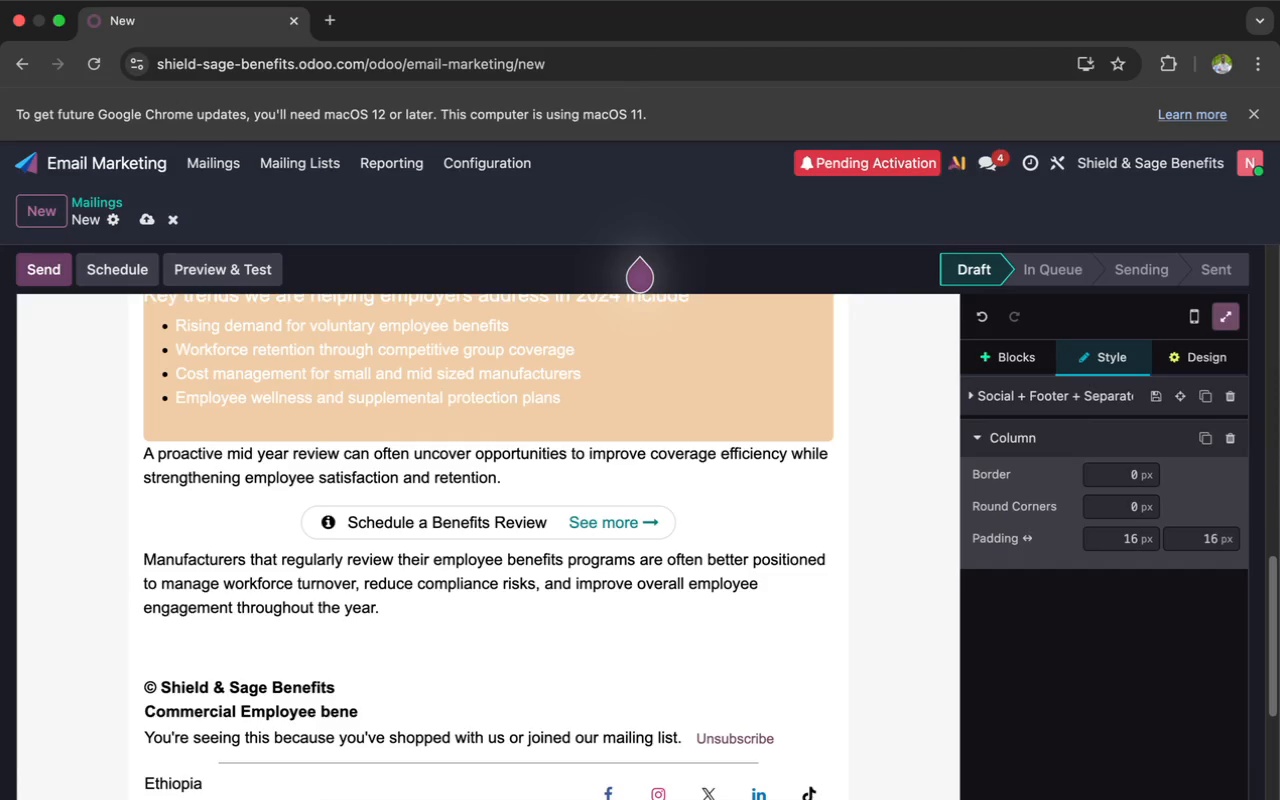 
type(fits Advisors)
 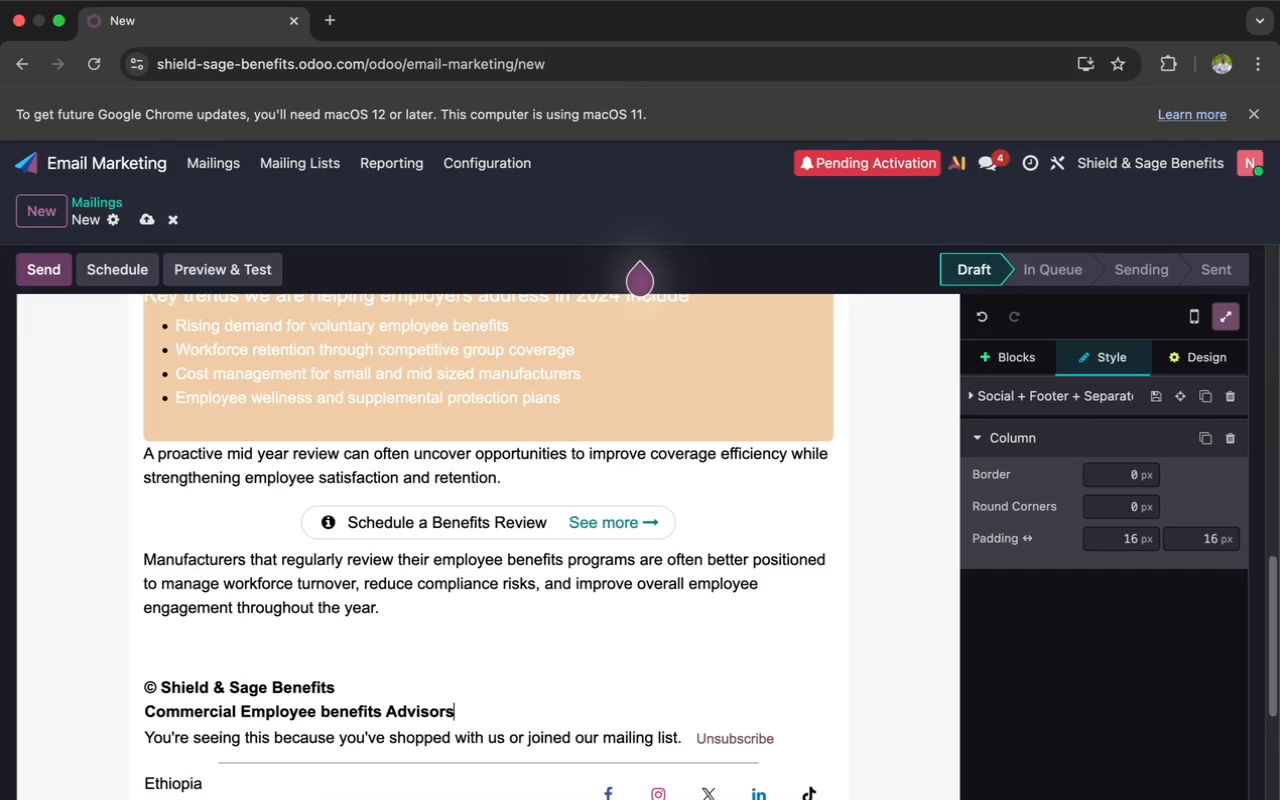 
left_click([329, 708])
 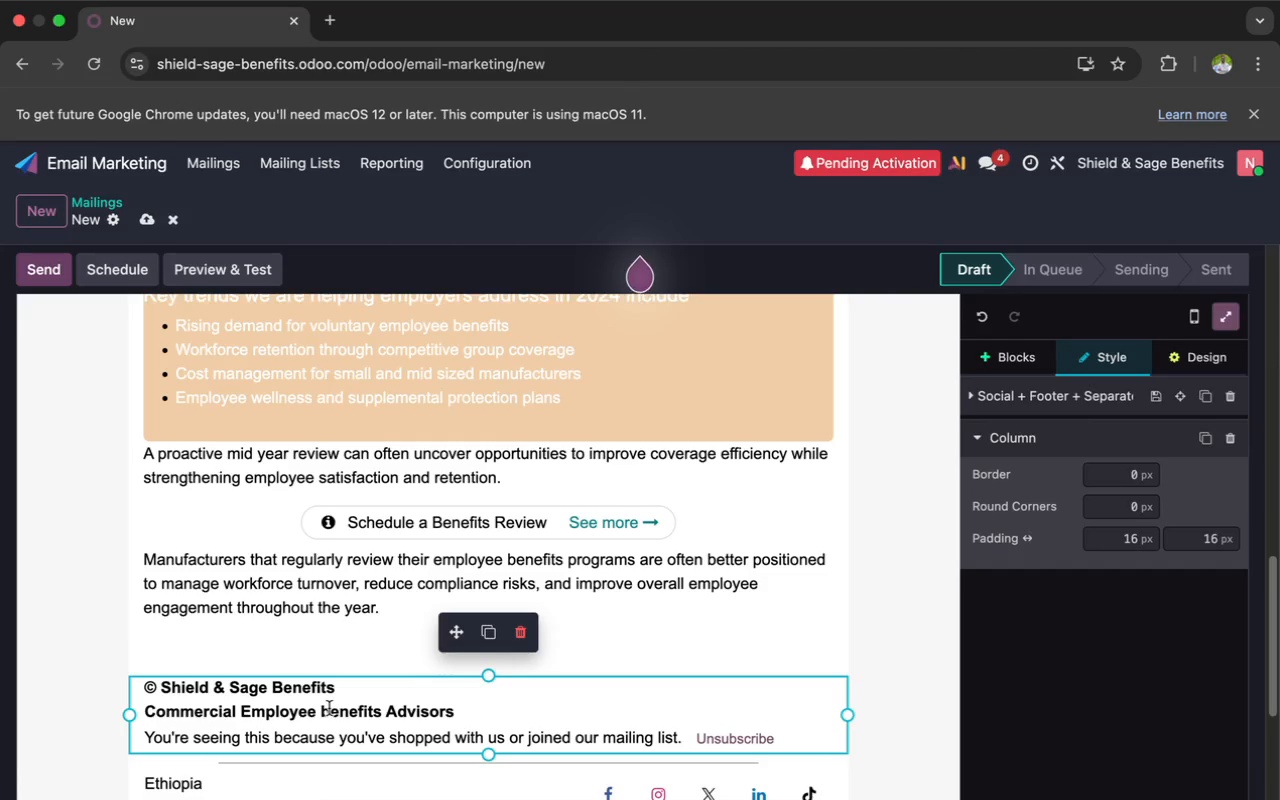 
key(Backspace)
 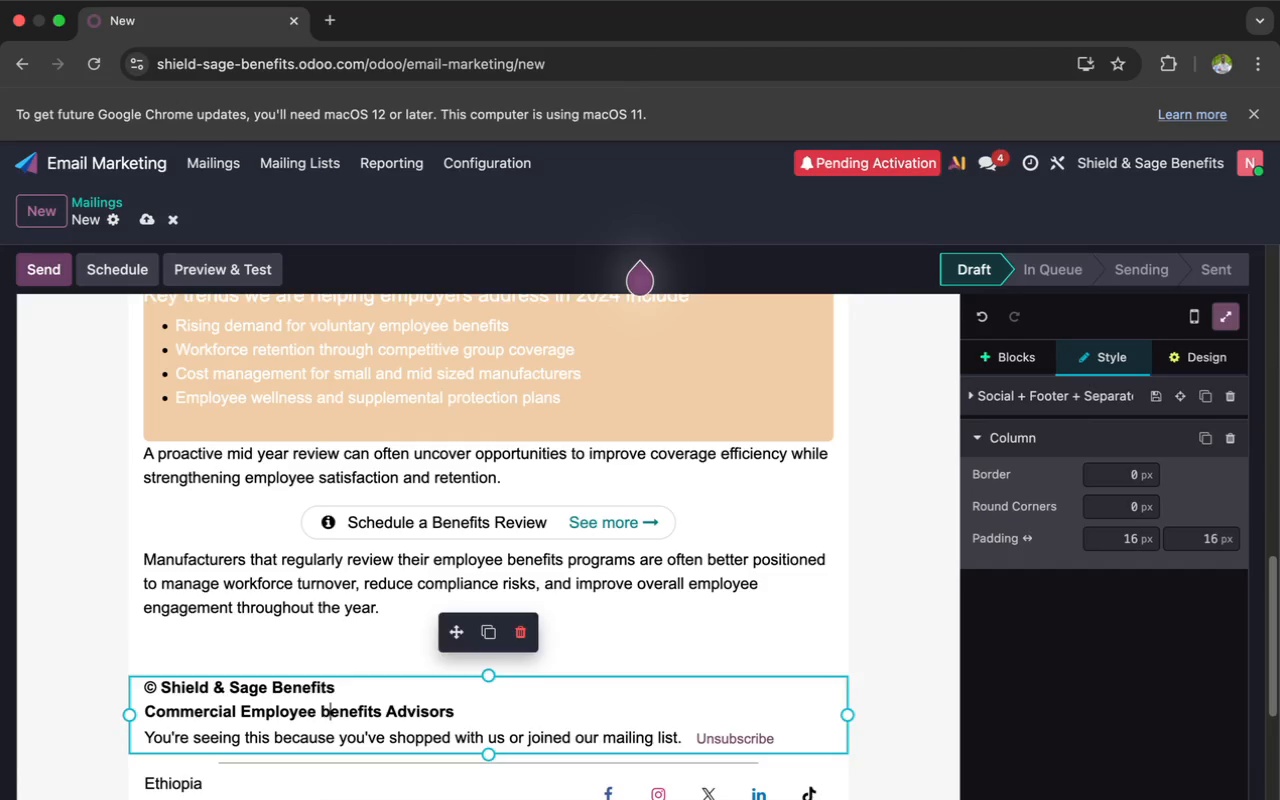 
key(Shift+B)
 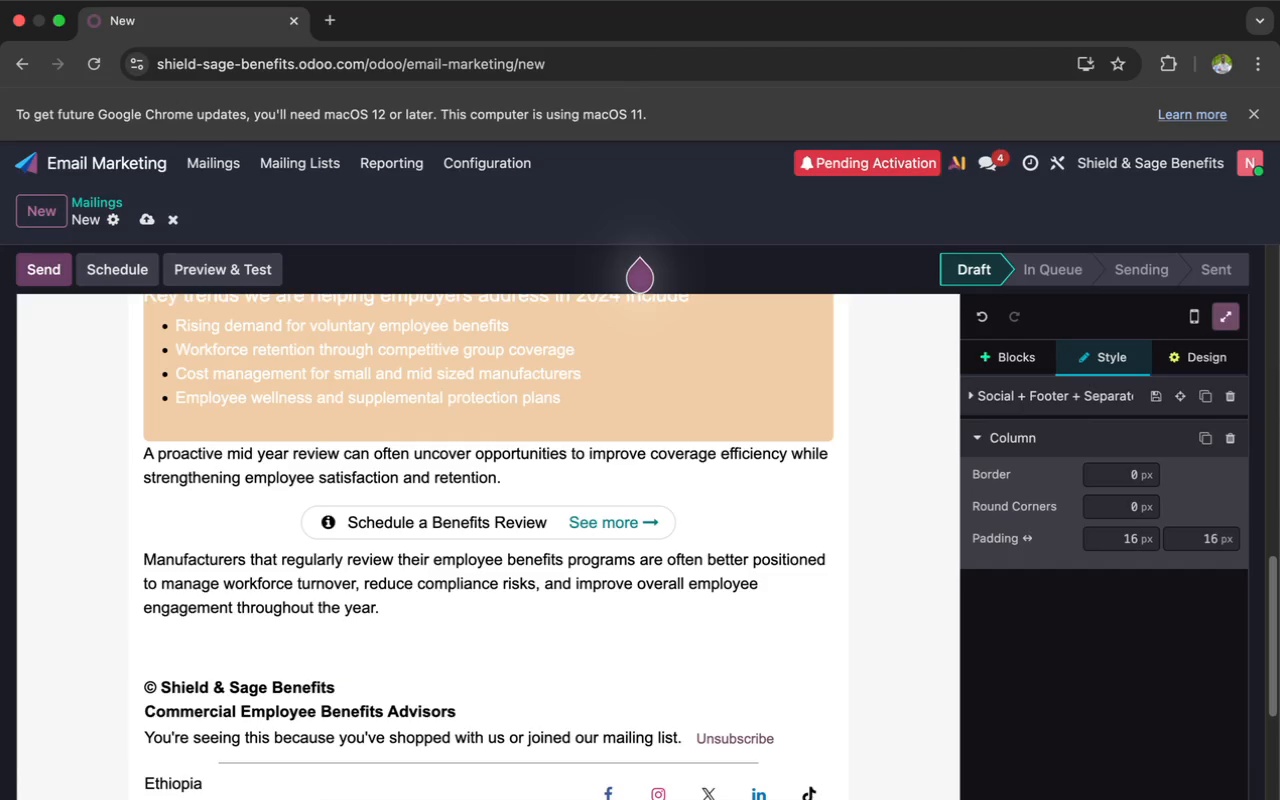 
wait(5.45)
 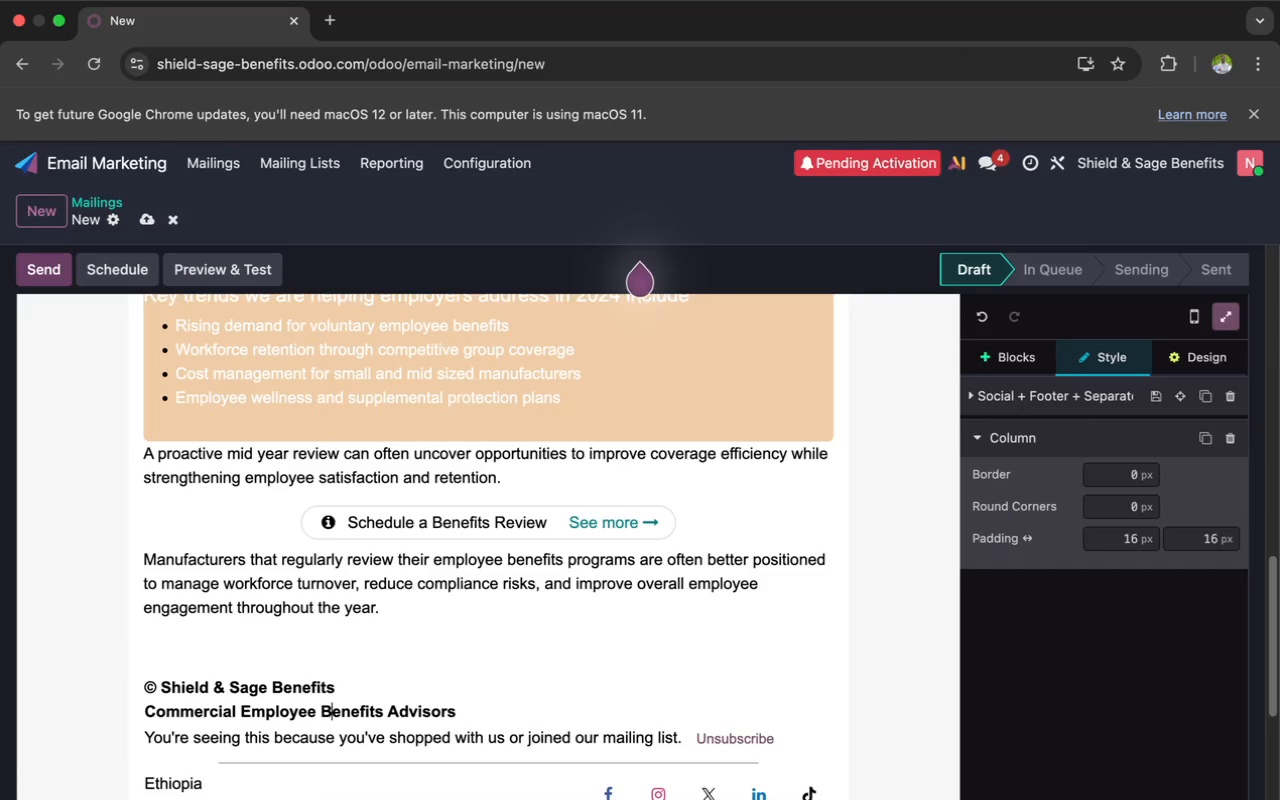 
left_click([466, 711])
 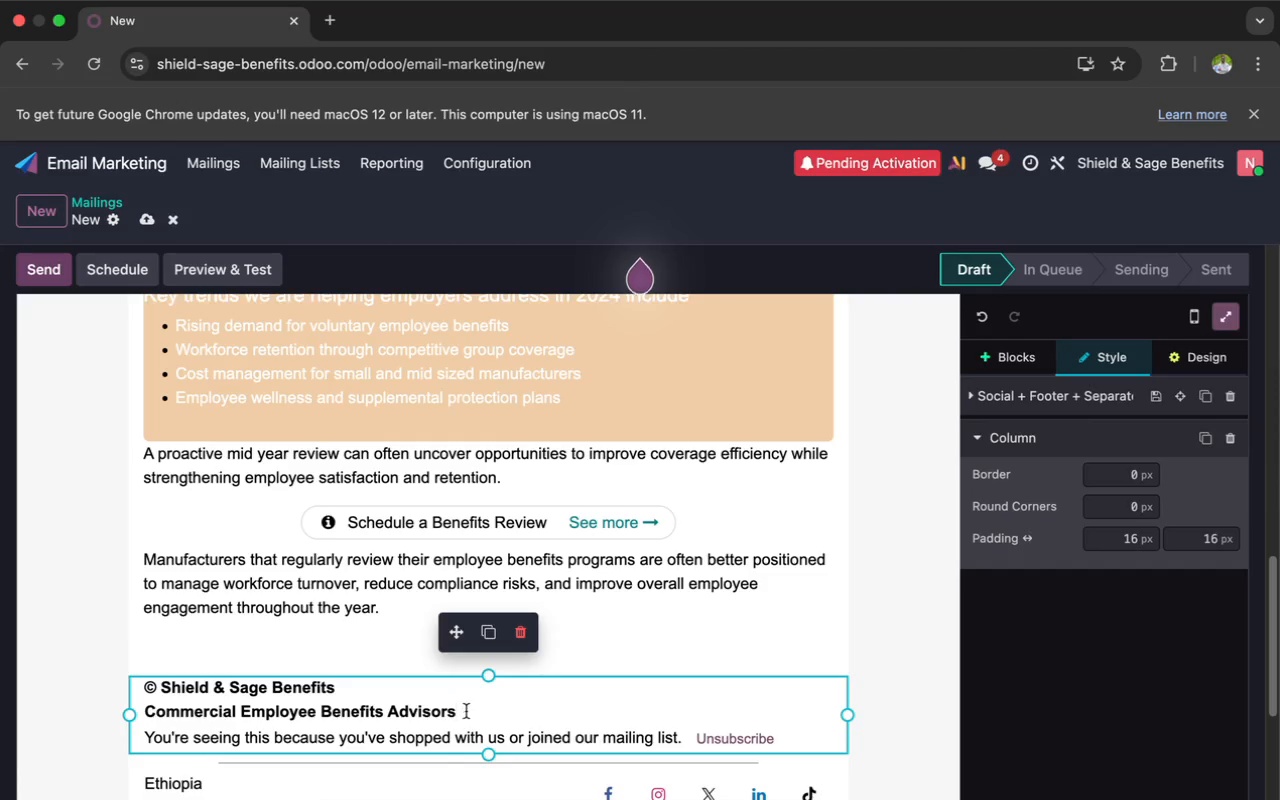 
key(Enter)
 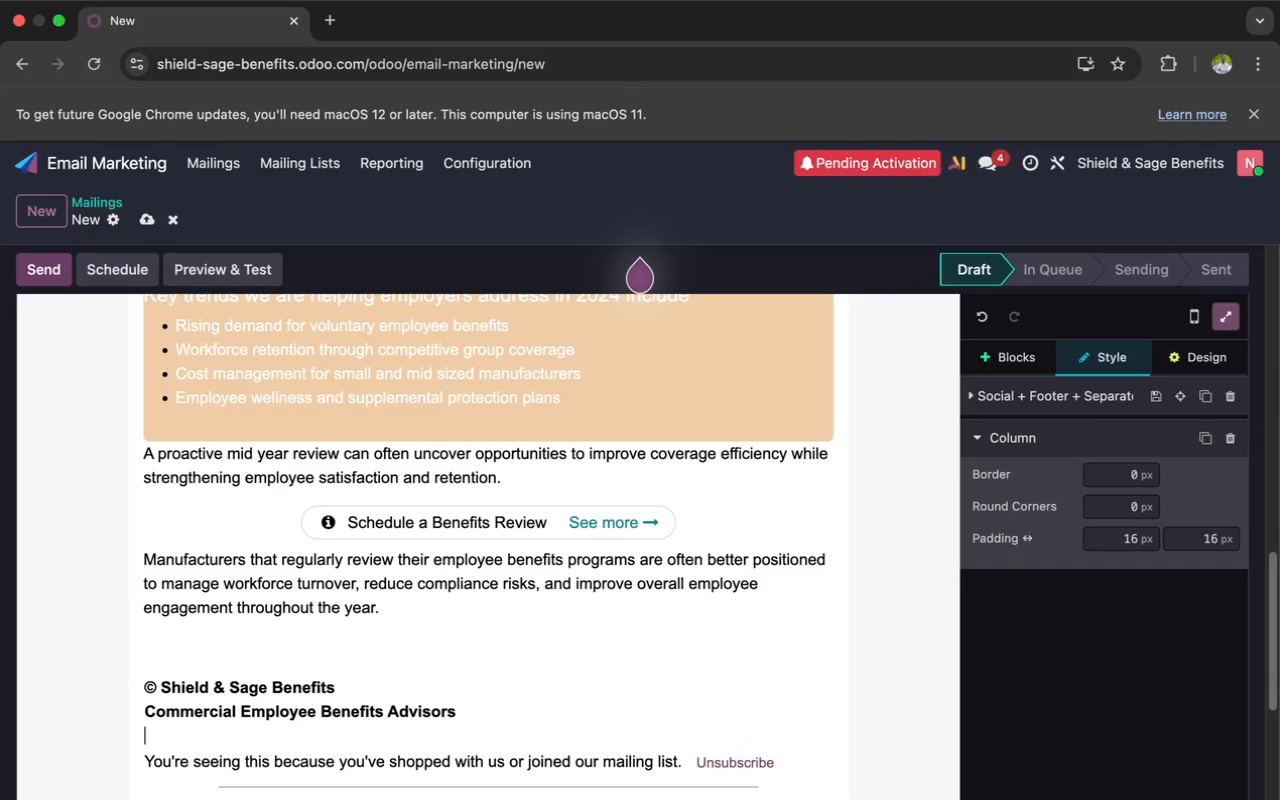 
key(Enter)
 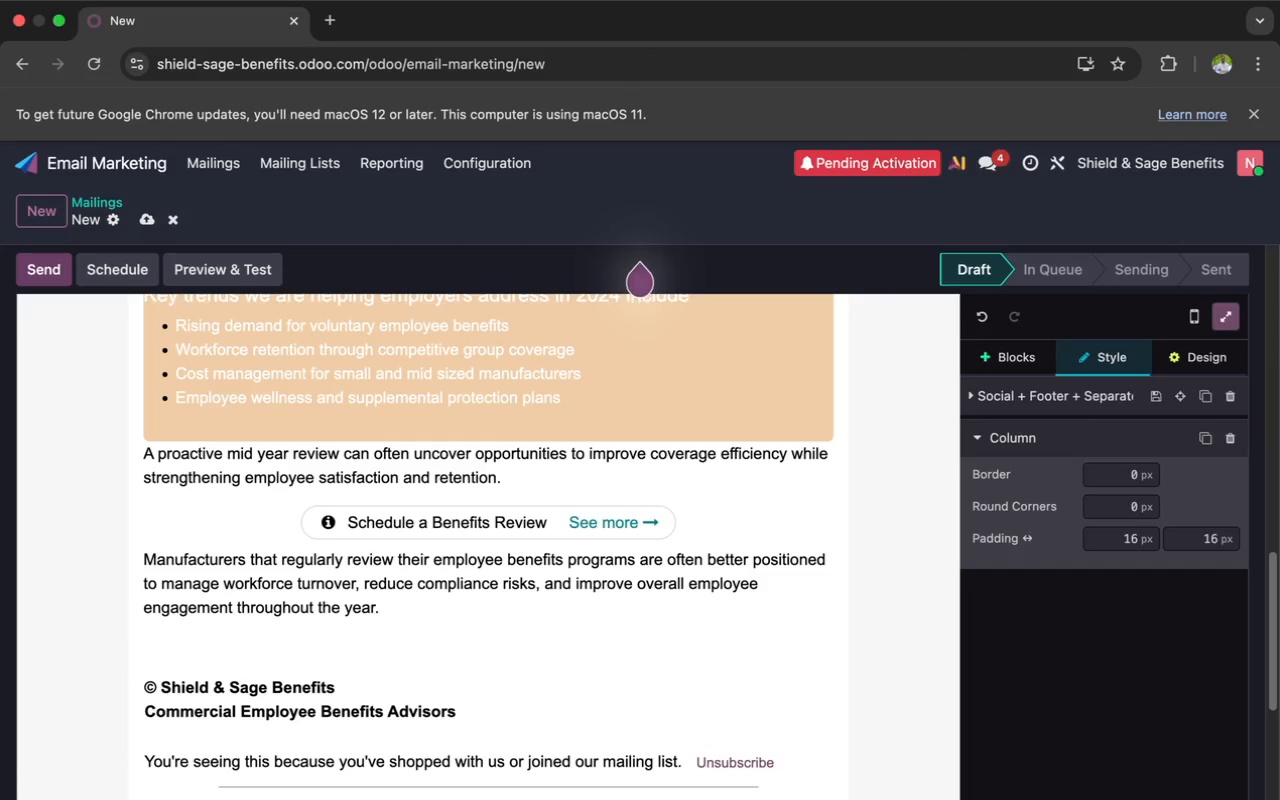 
key(Enter)
 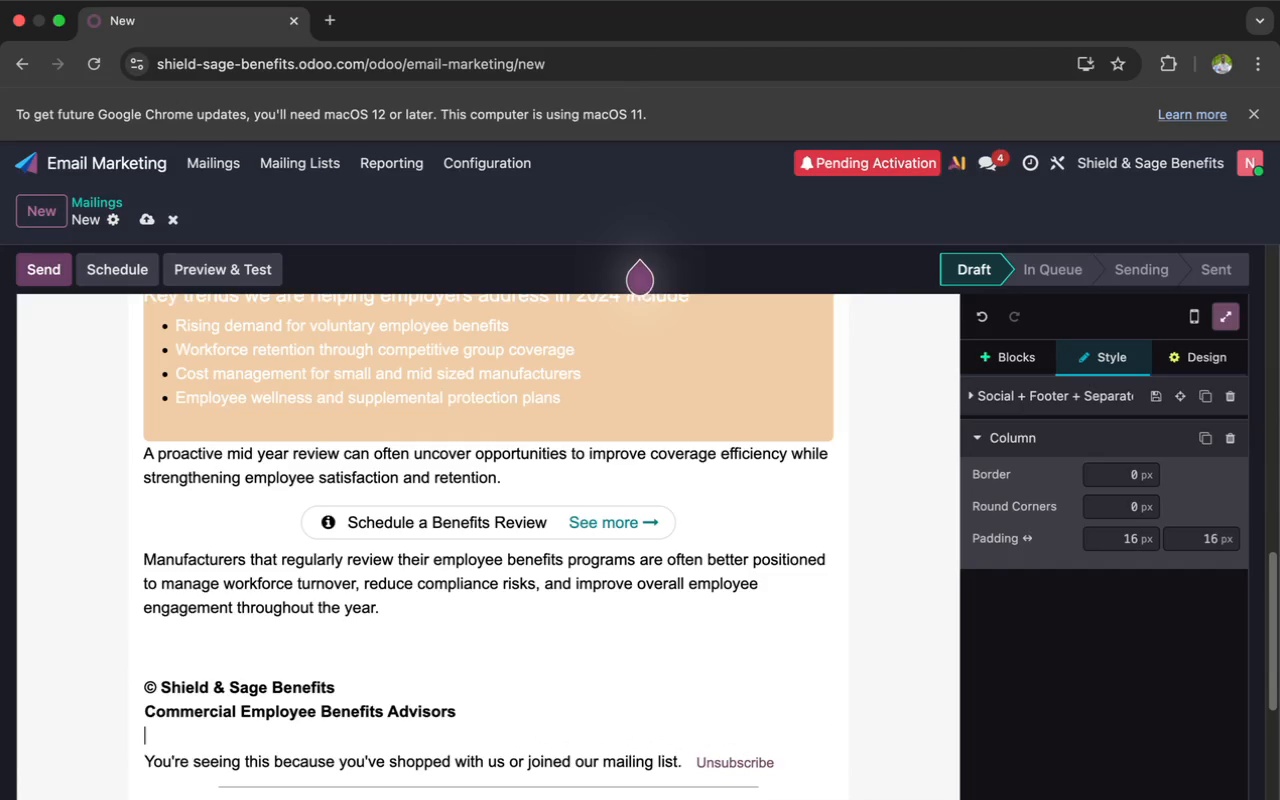 
key(Shift+E)
 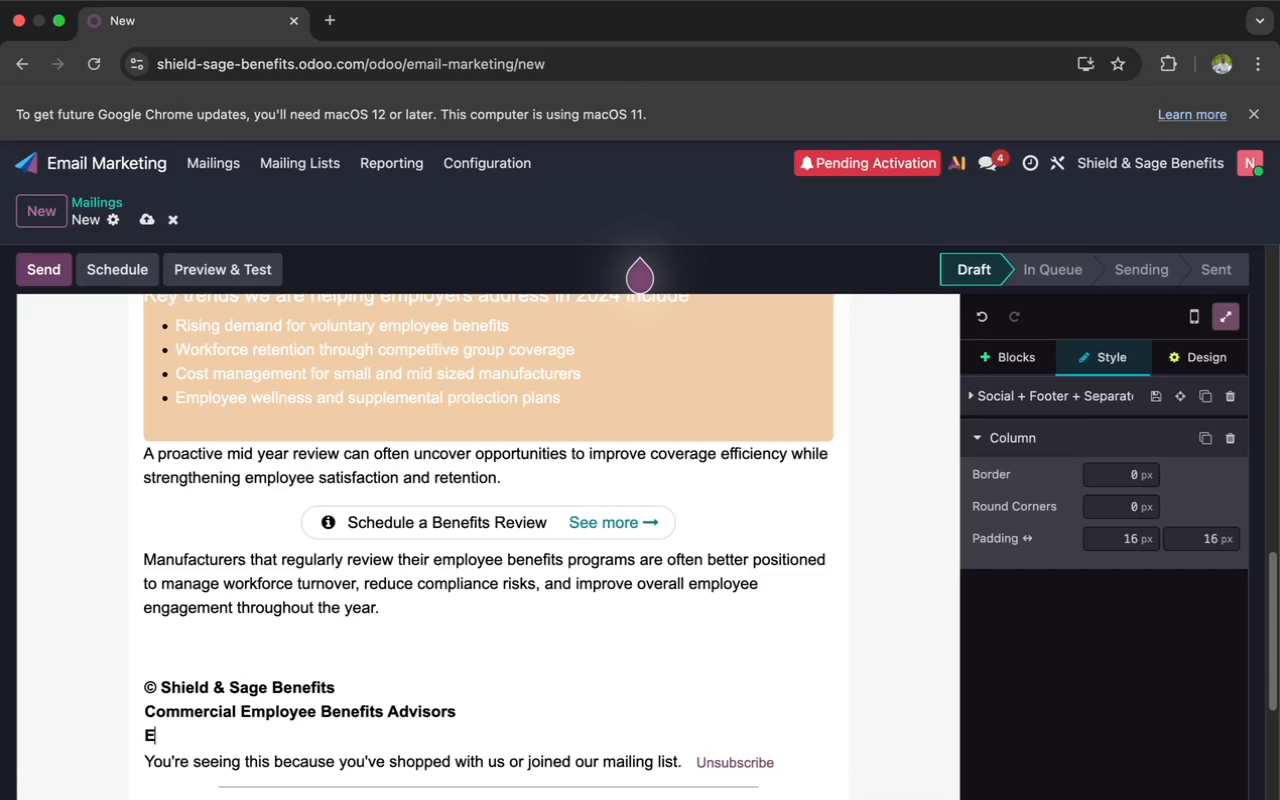 
key(ArrowLeft)
 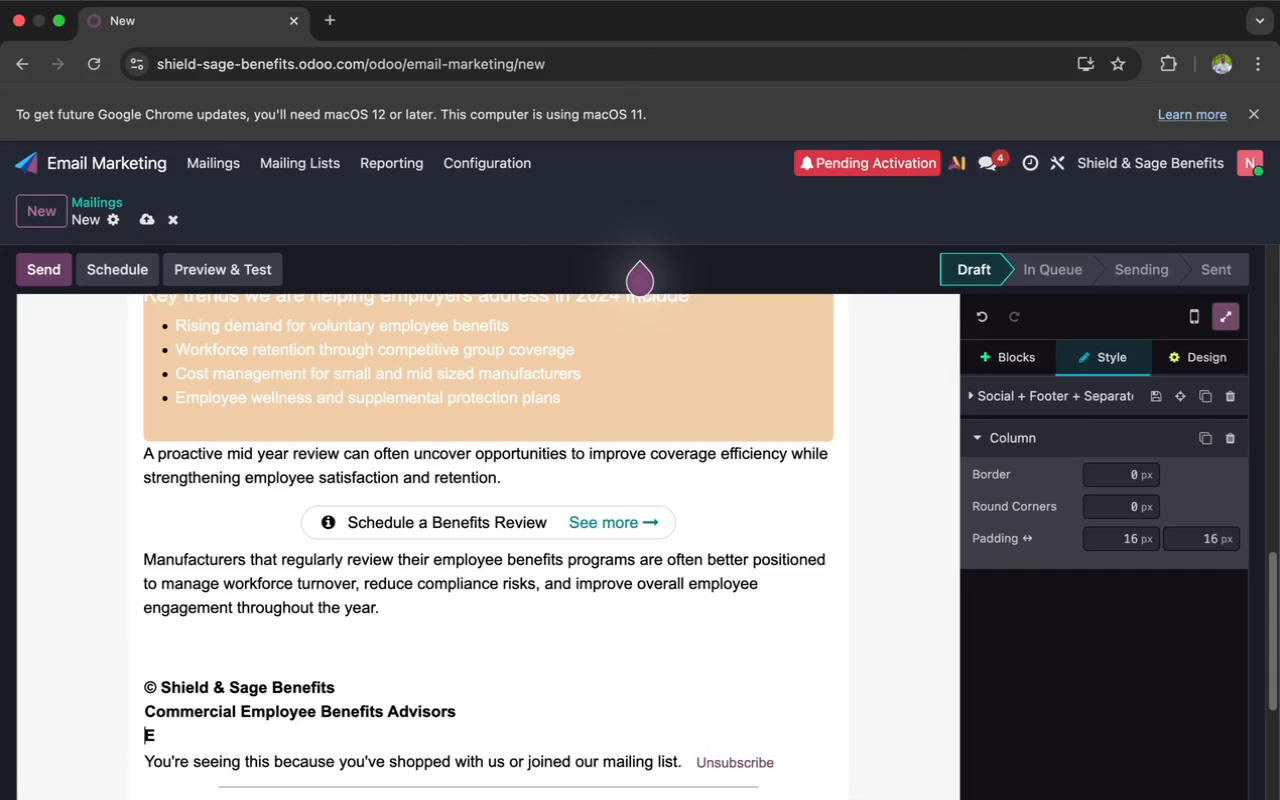 
key(Enter)
 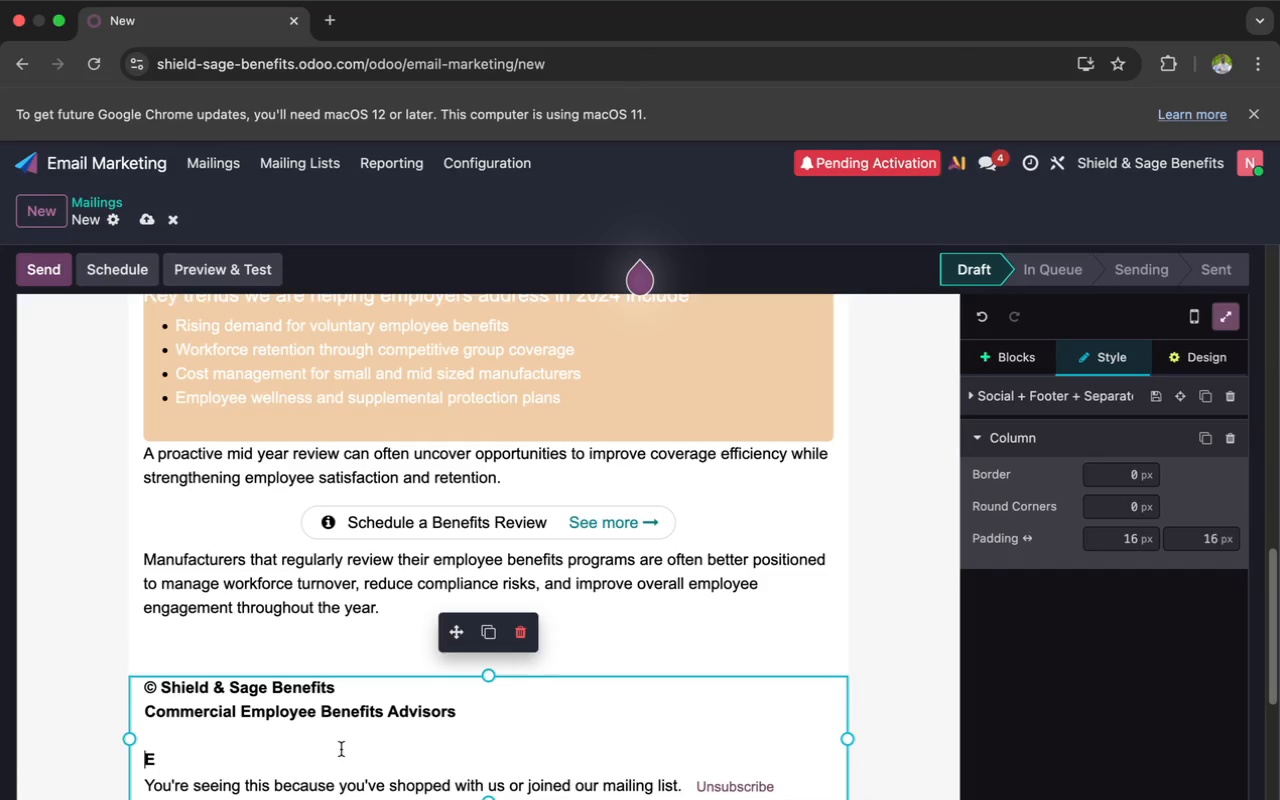 
left_click([162, 757])
 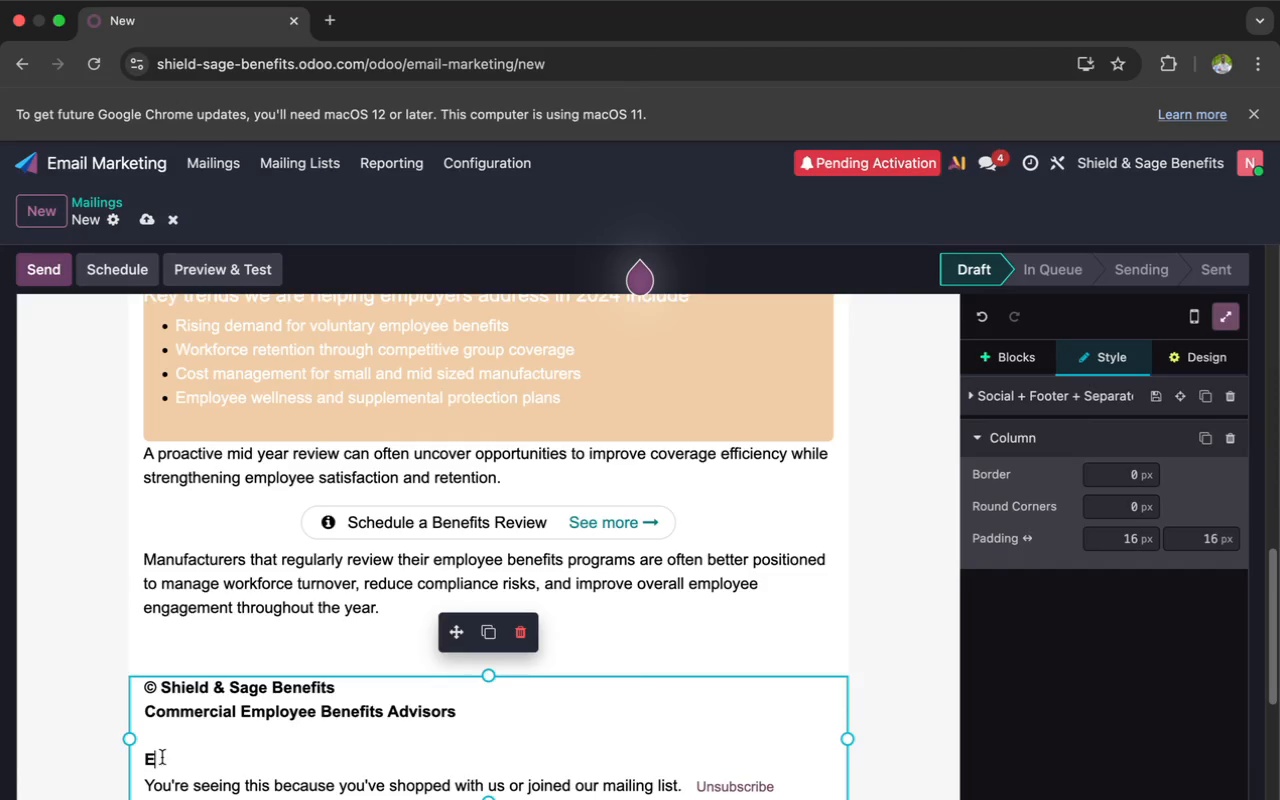 
type(mail: support)
 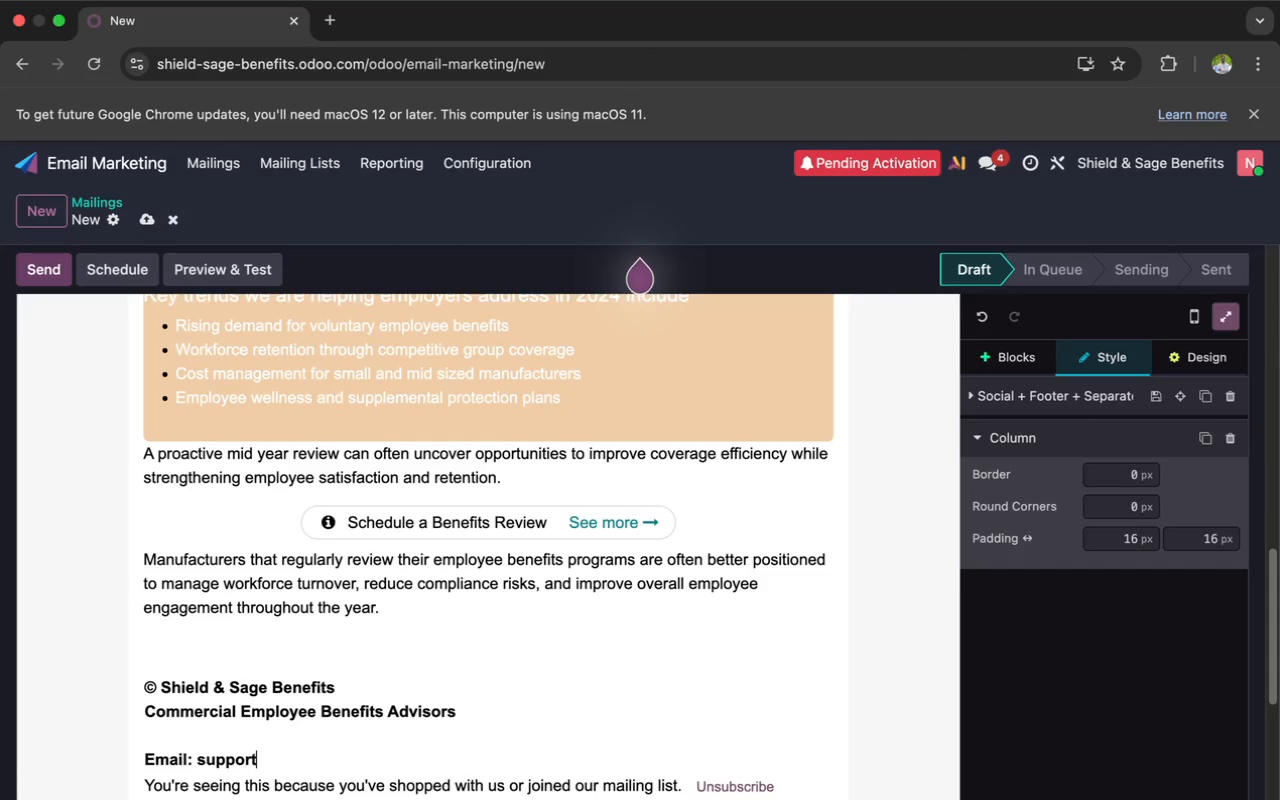 
type(@shieldand)
 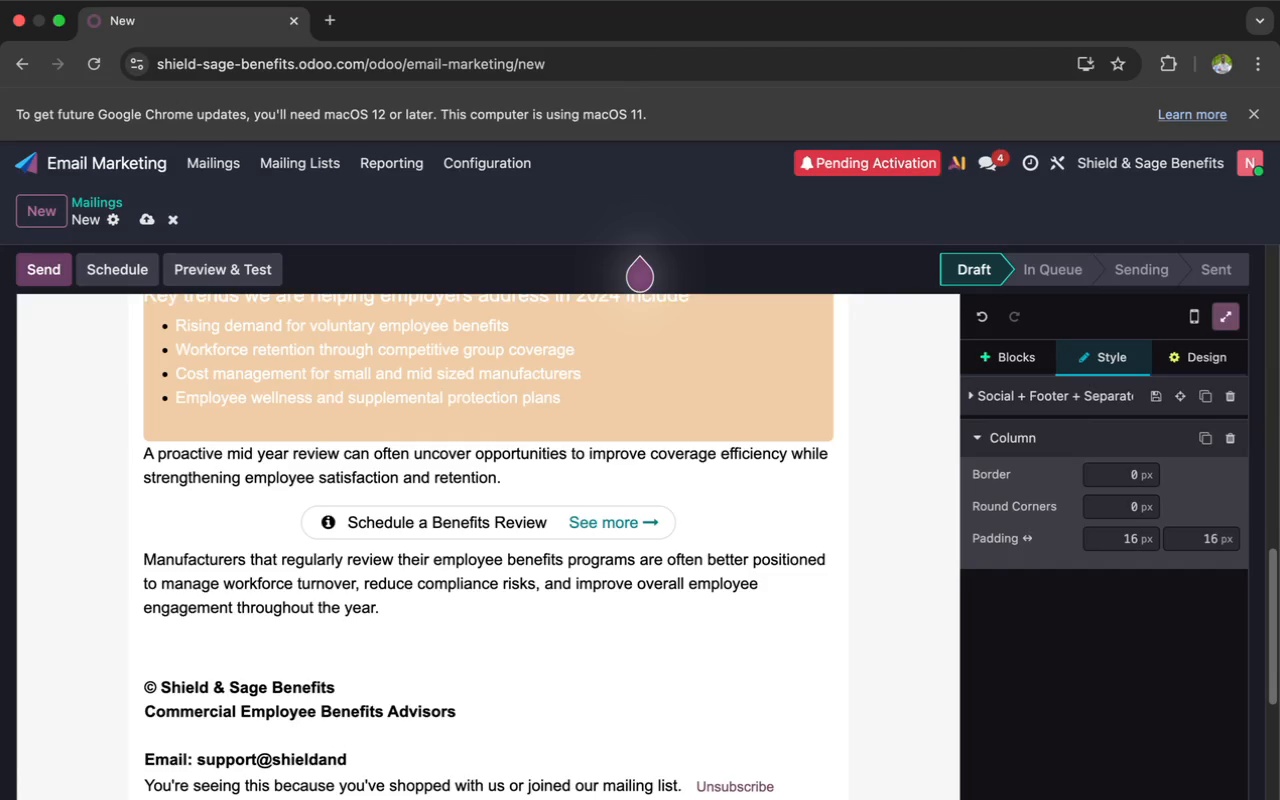 
type(sage)
 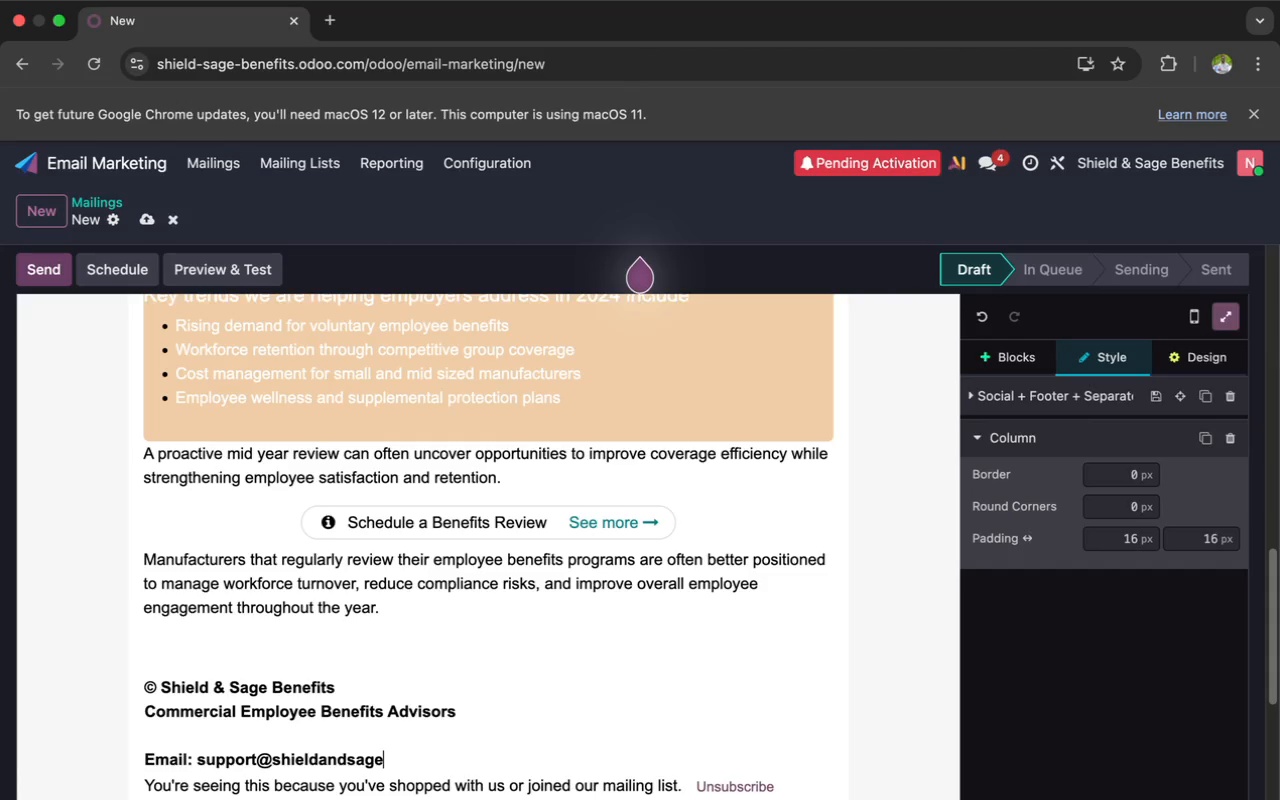 
type(.com)
 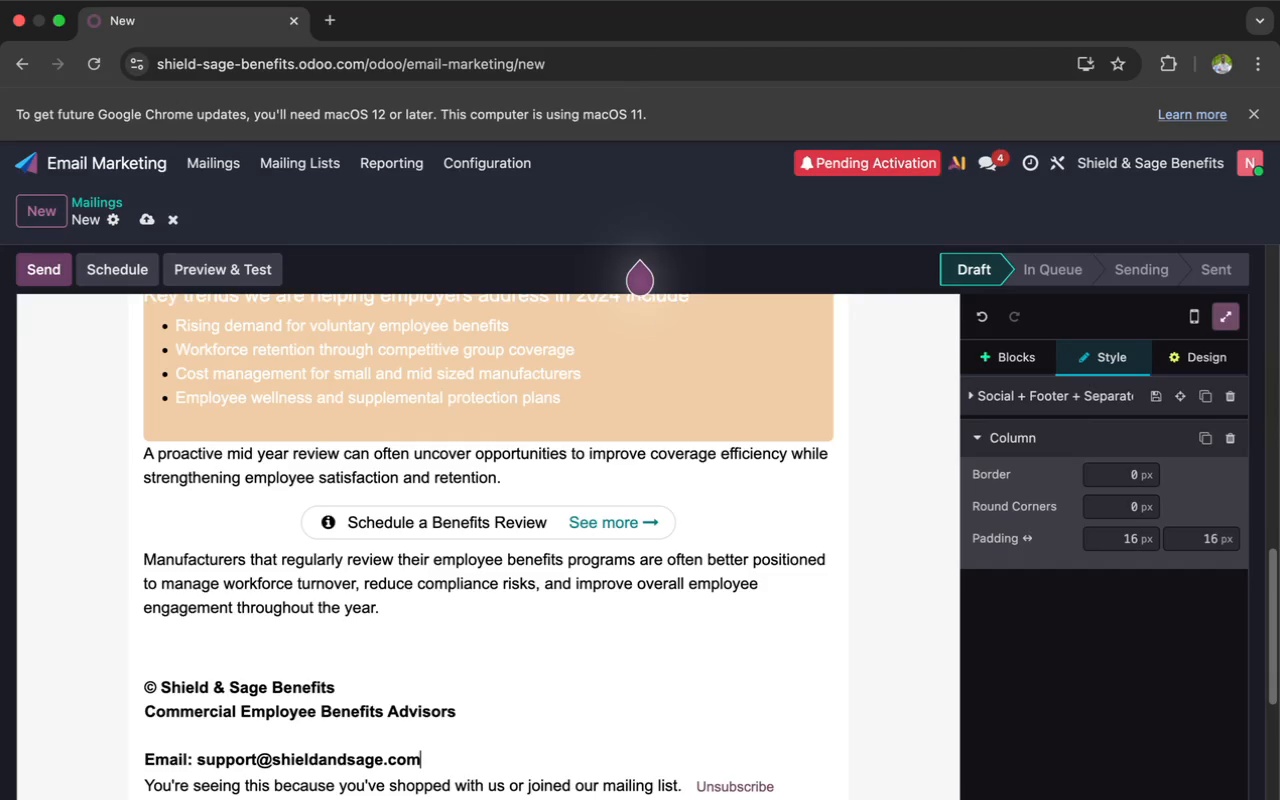 
key(Enter)
 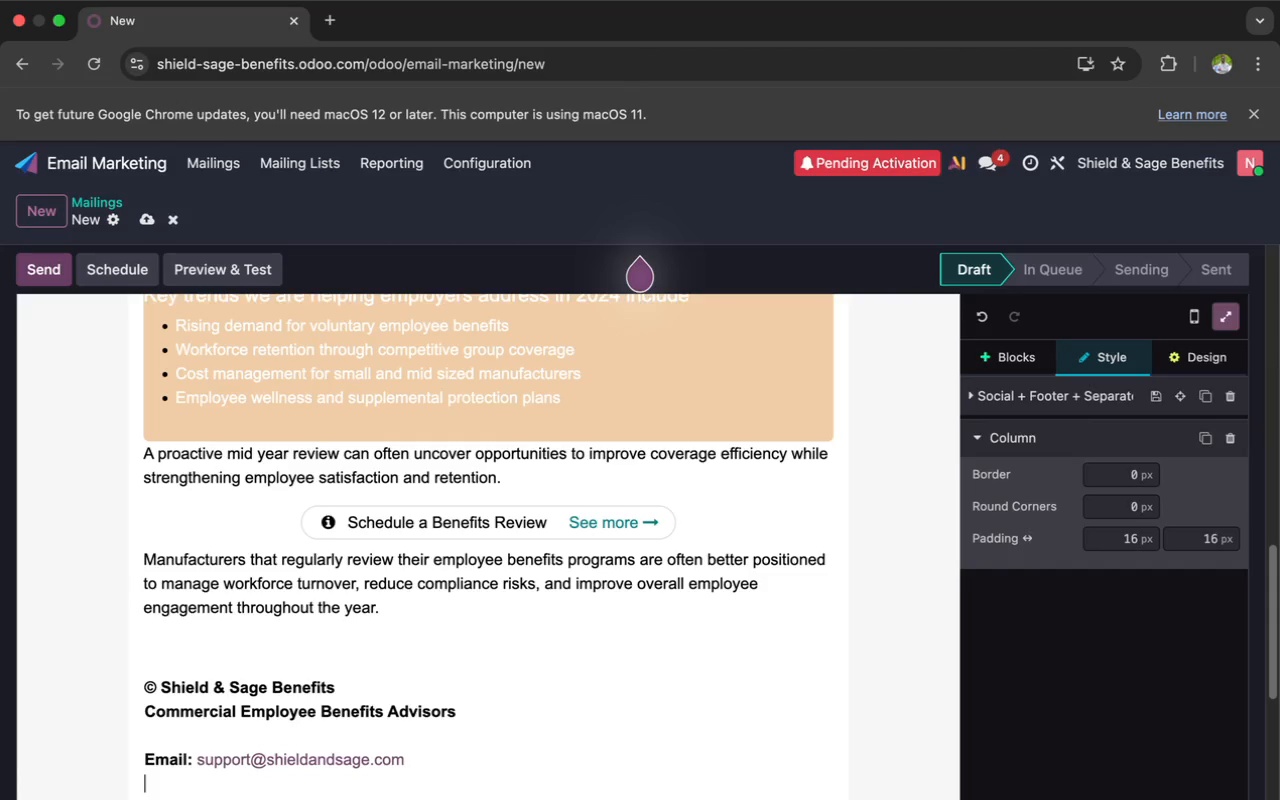 
type(Phone: )
 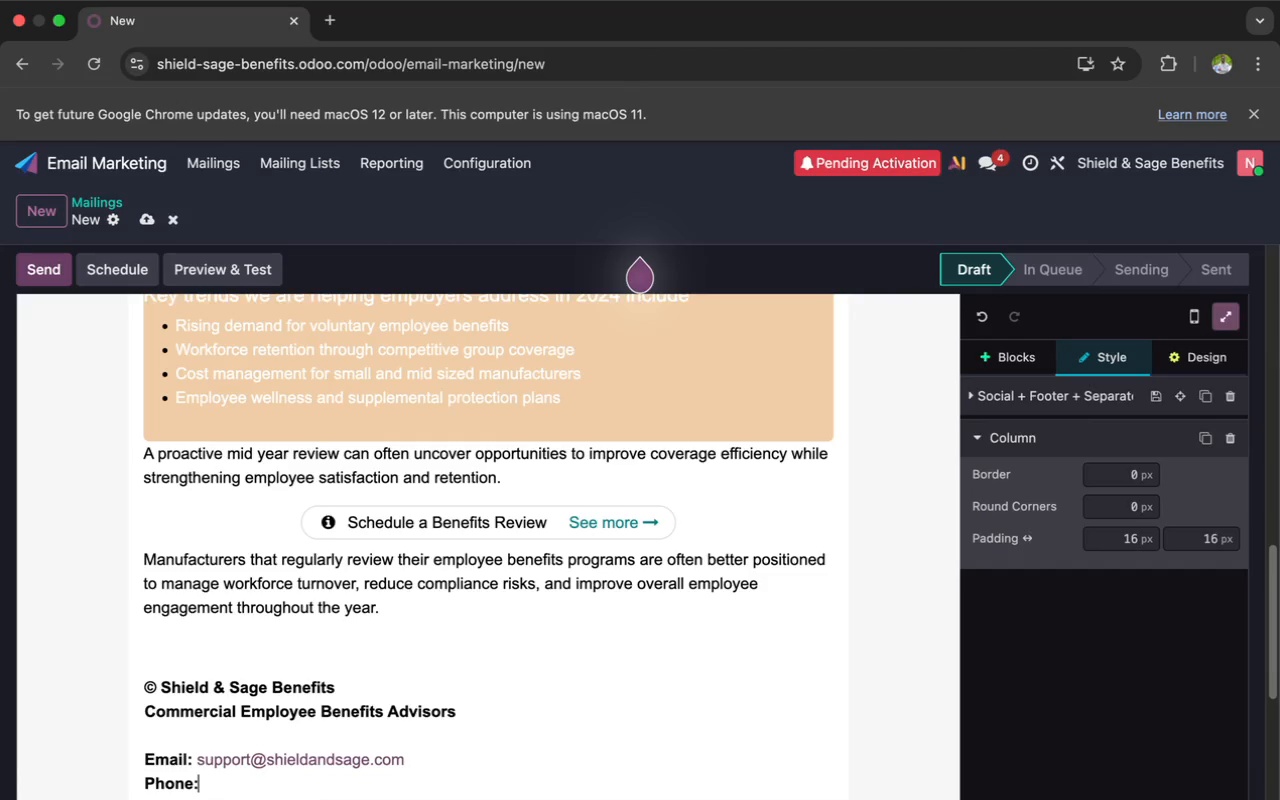 
type((555) 01)
 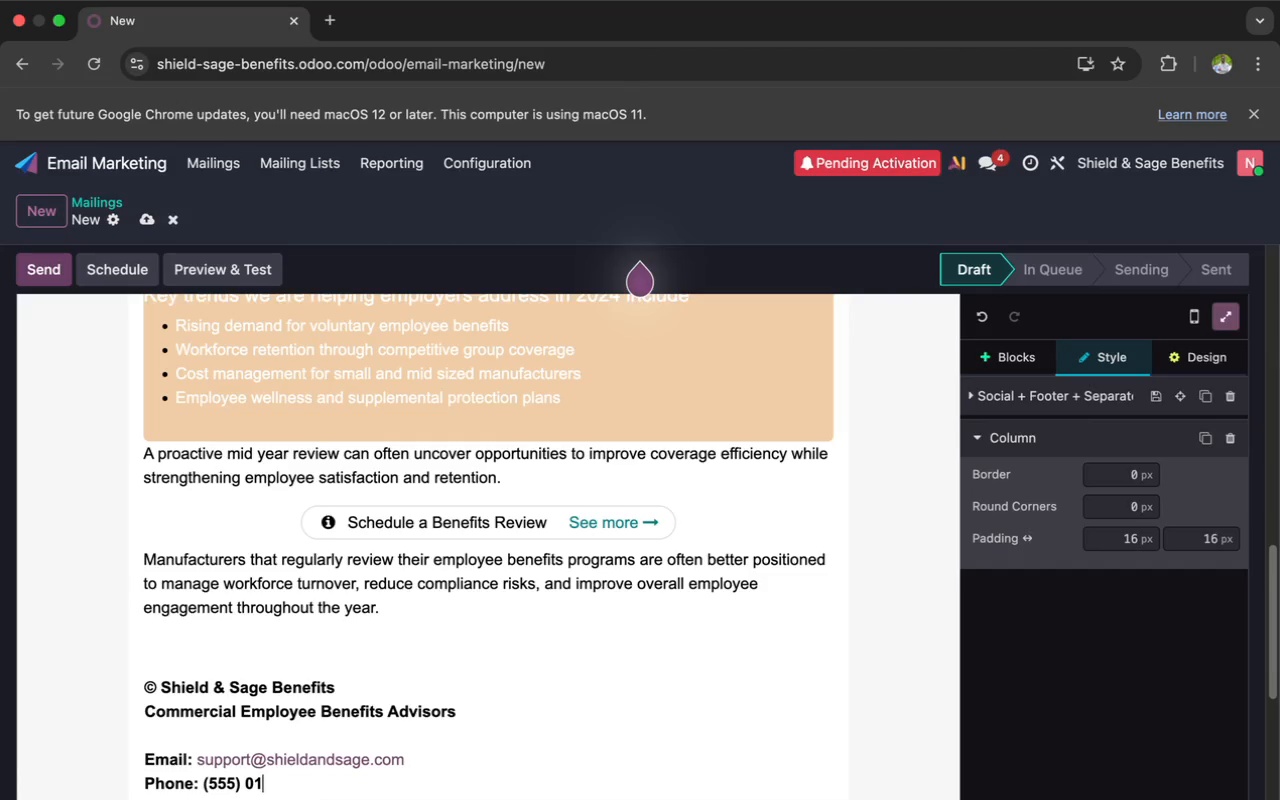 
key(4)
 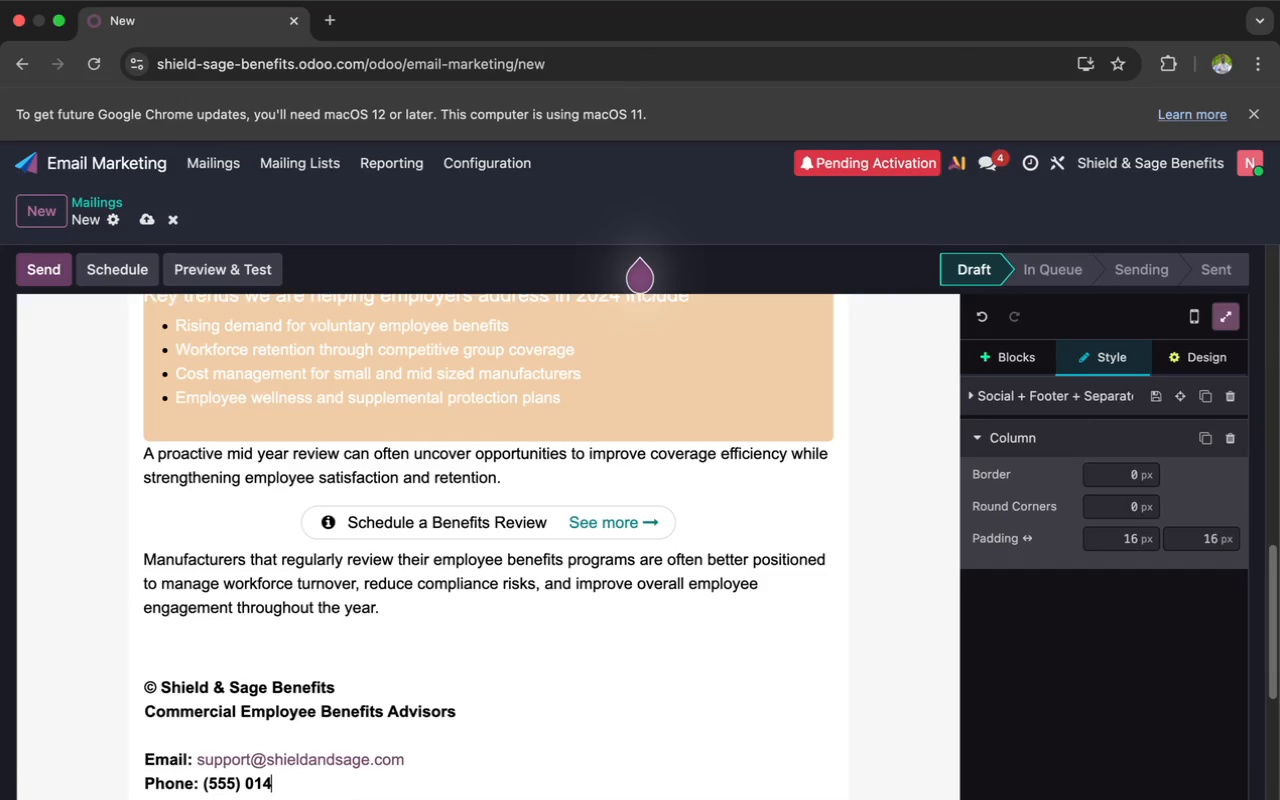 
type(-2024)
 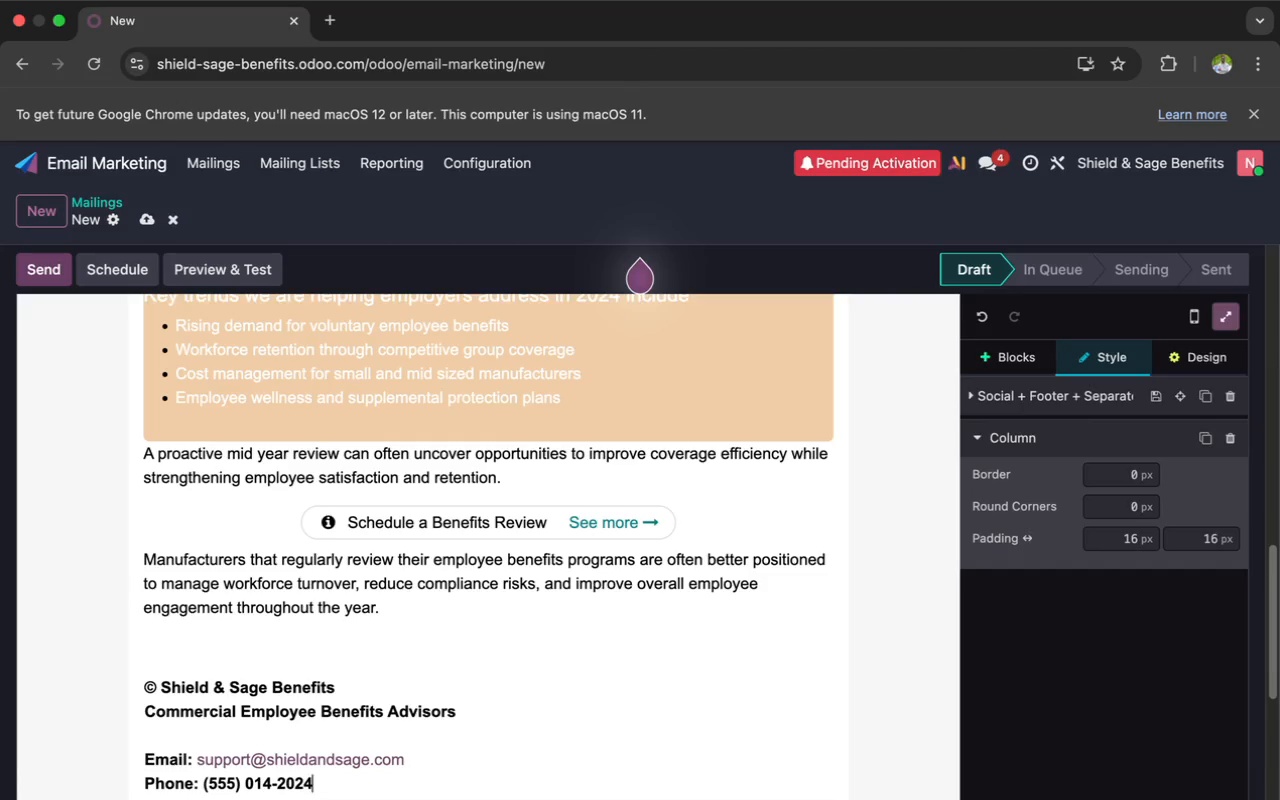 
key(Enter)
 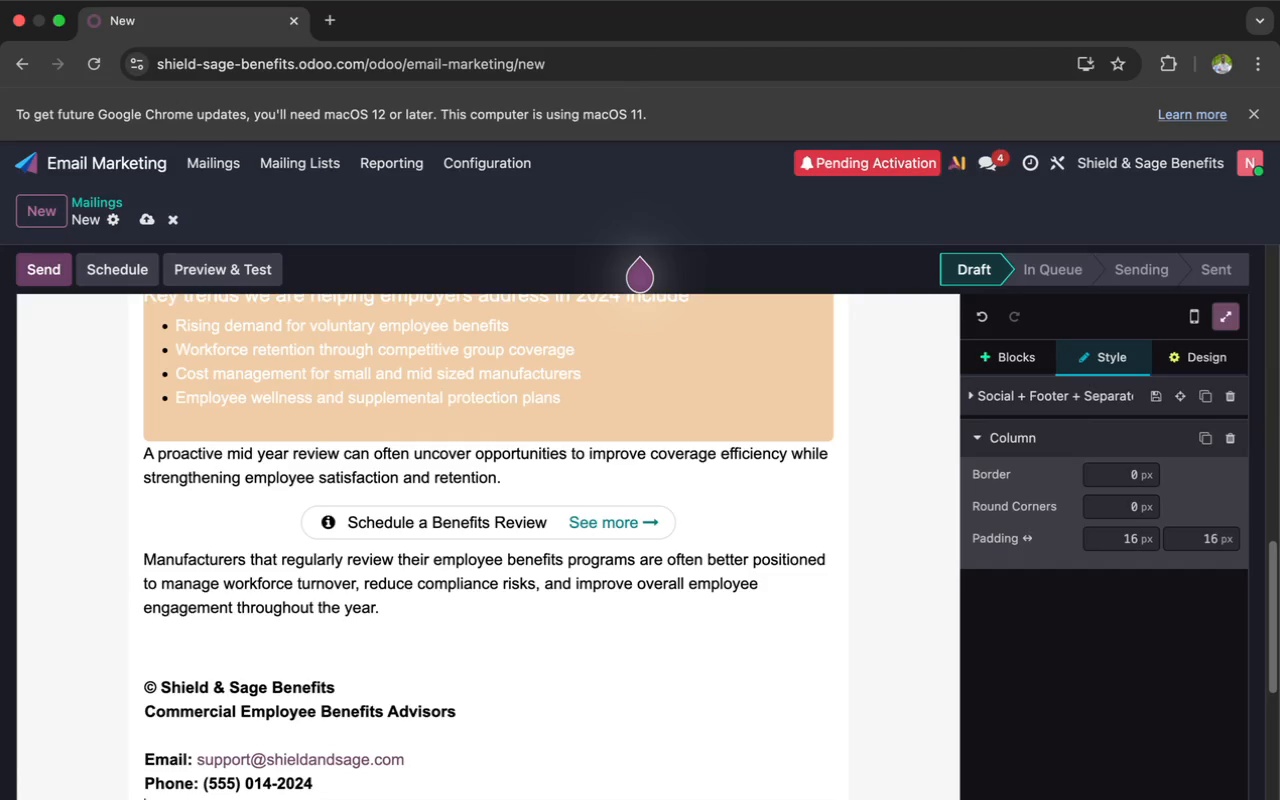 
type(Website: www.shield)
 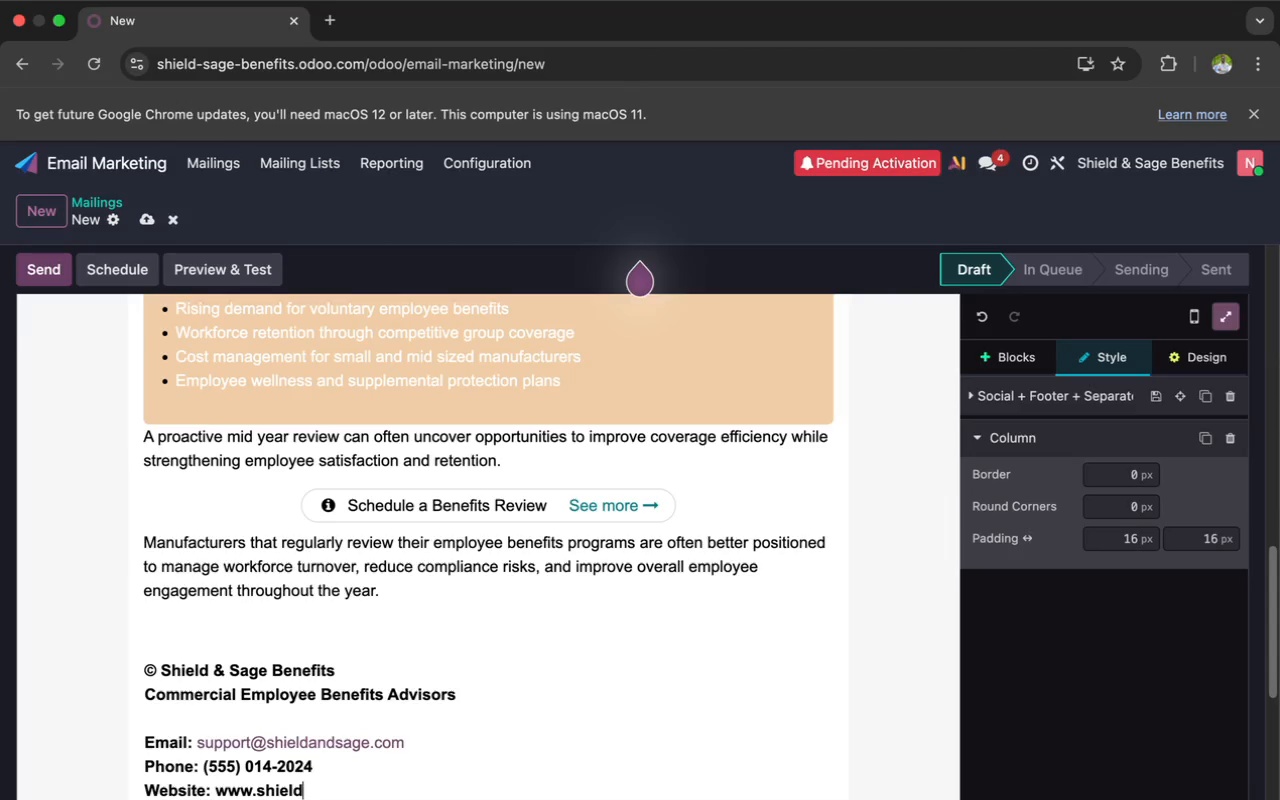 
type(ans)
key(Backspace)
type(d)
 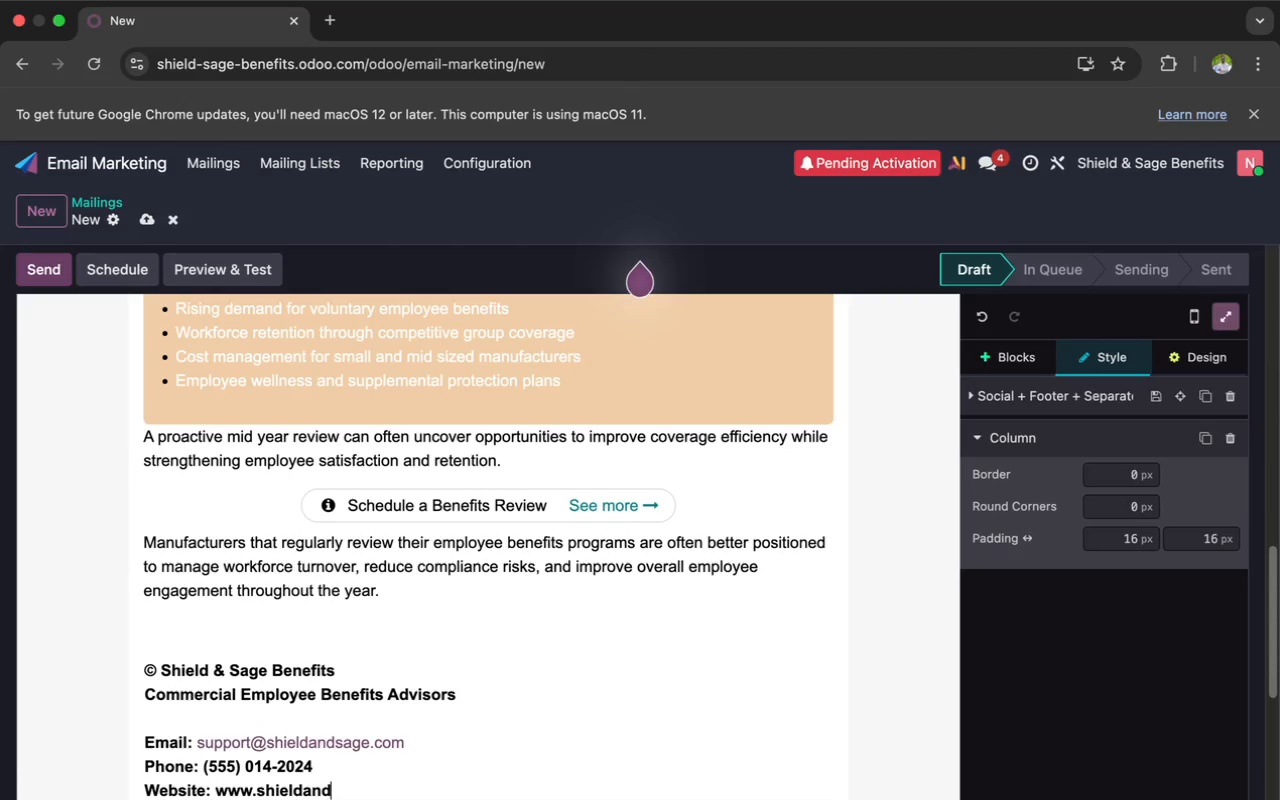 
wait(7.45)
 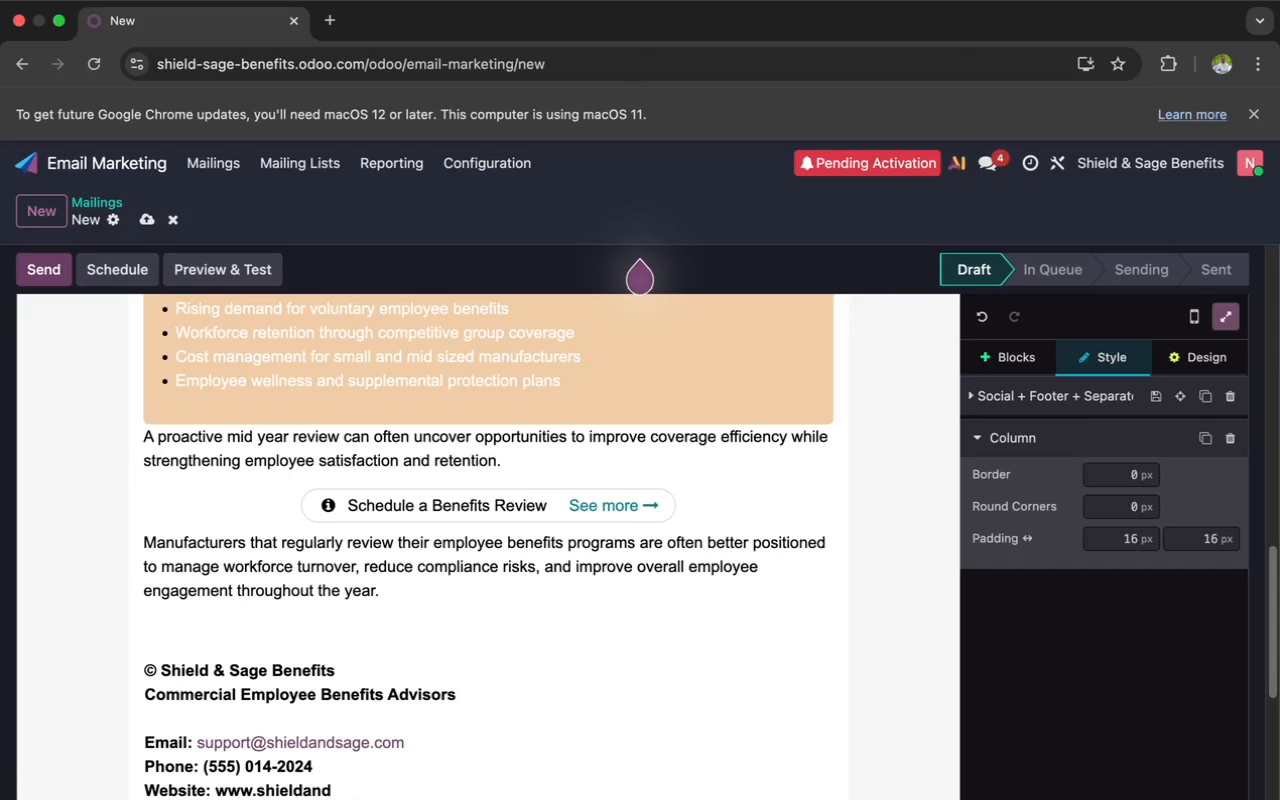 
type(sage.com)
 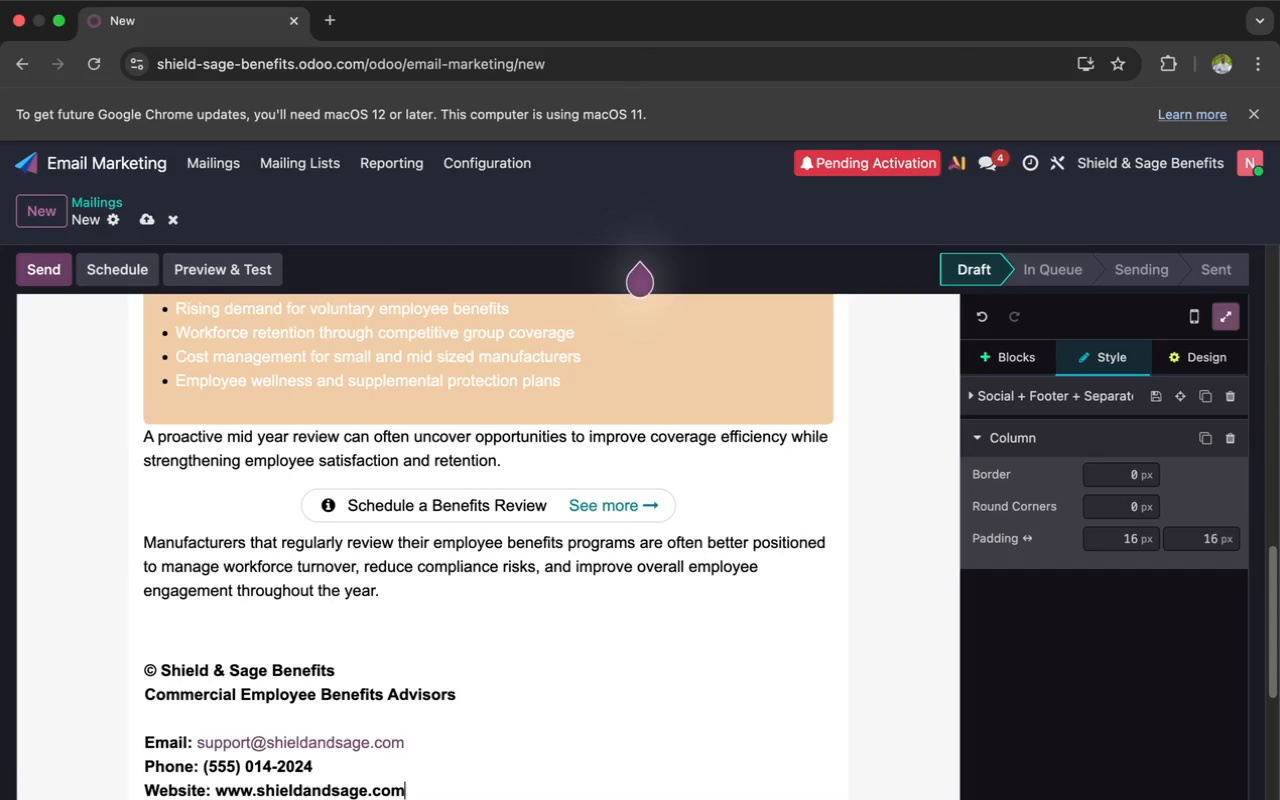 
key(Enter)
 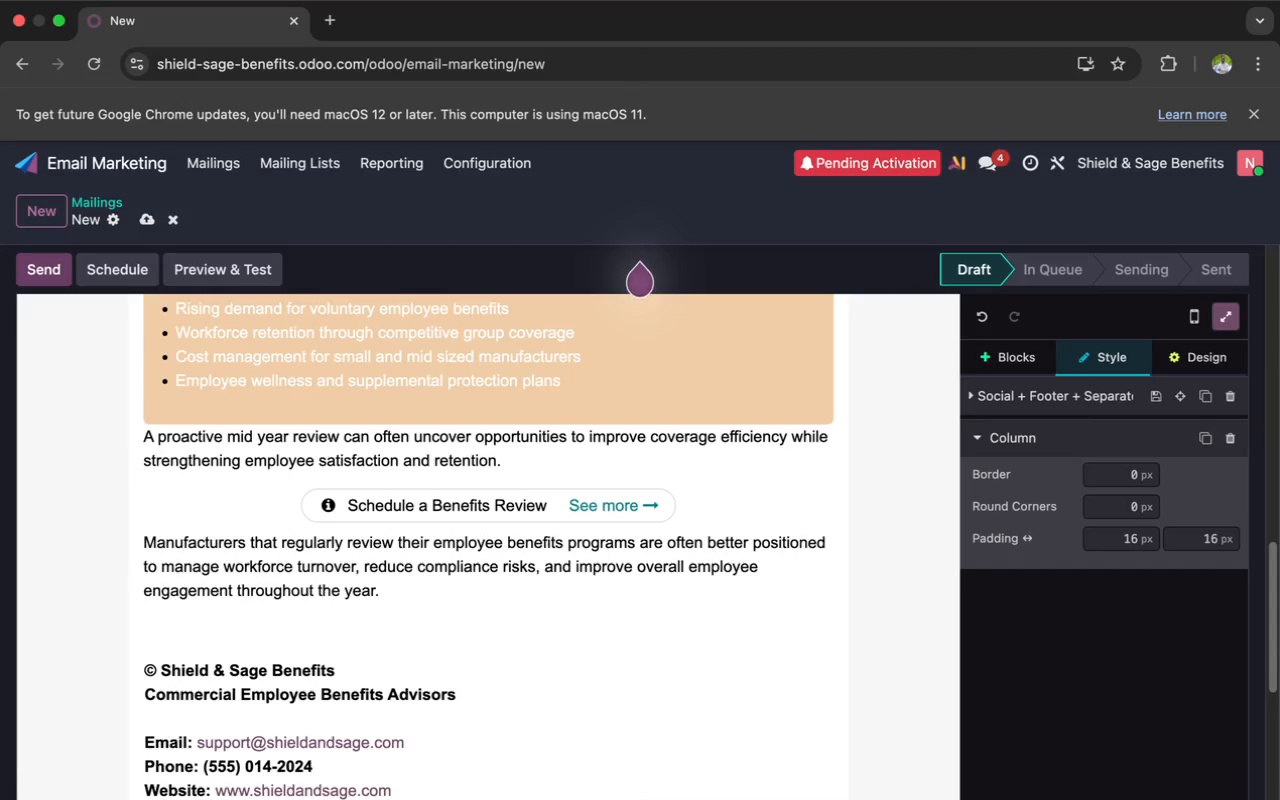 
scroll: coordinate [162, 757], scroll_direction: down, amount: 7.0
 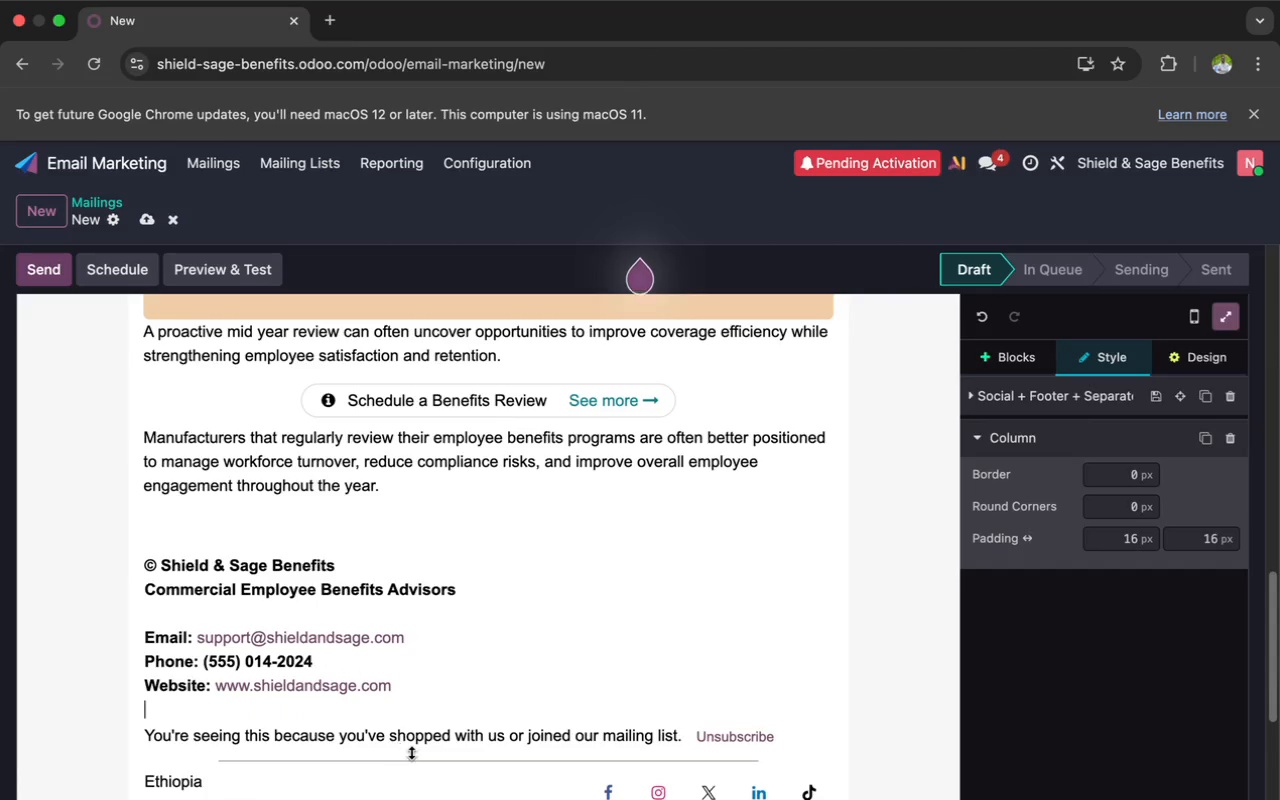 
left_click_drag(start_coordinate=[683, 735], to_coordinate=[195, 734])
 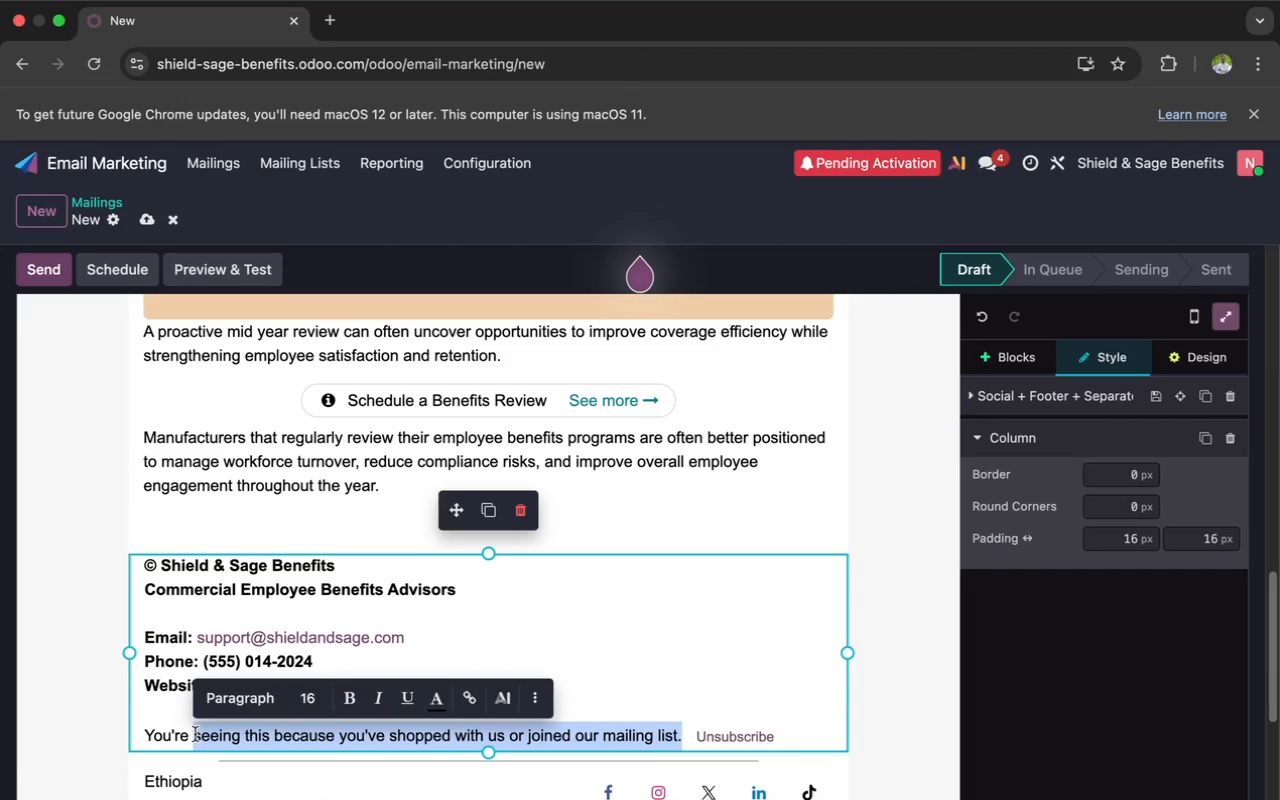 
type(rec)
 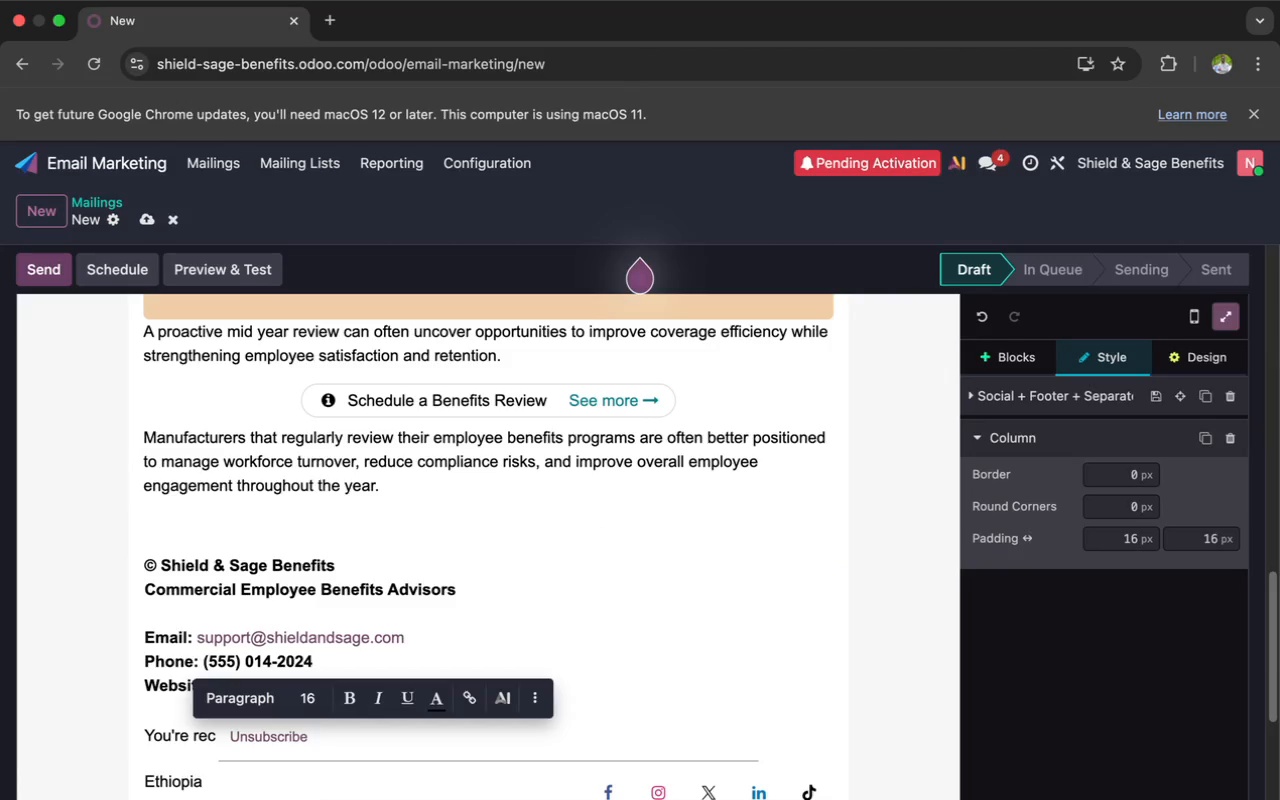 
type(iving)
 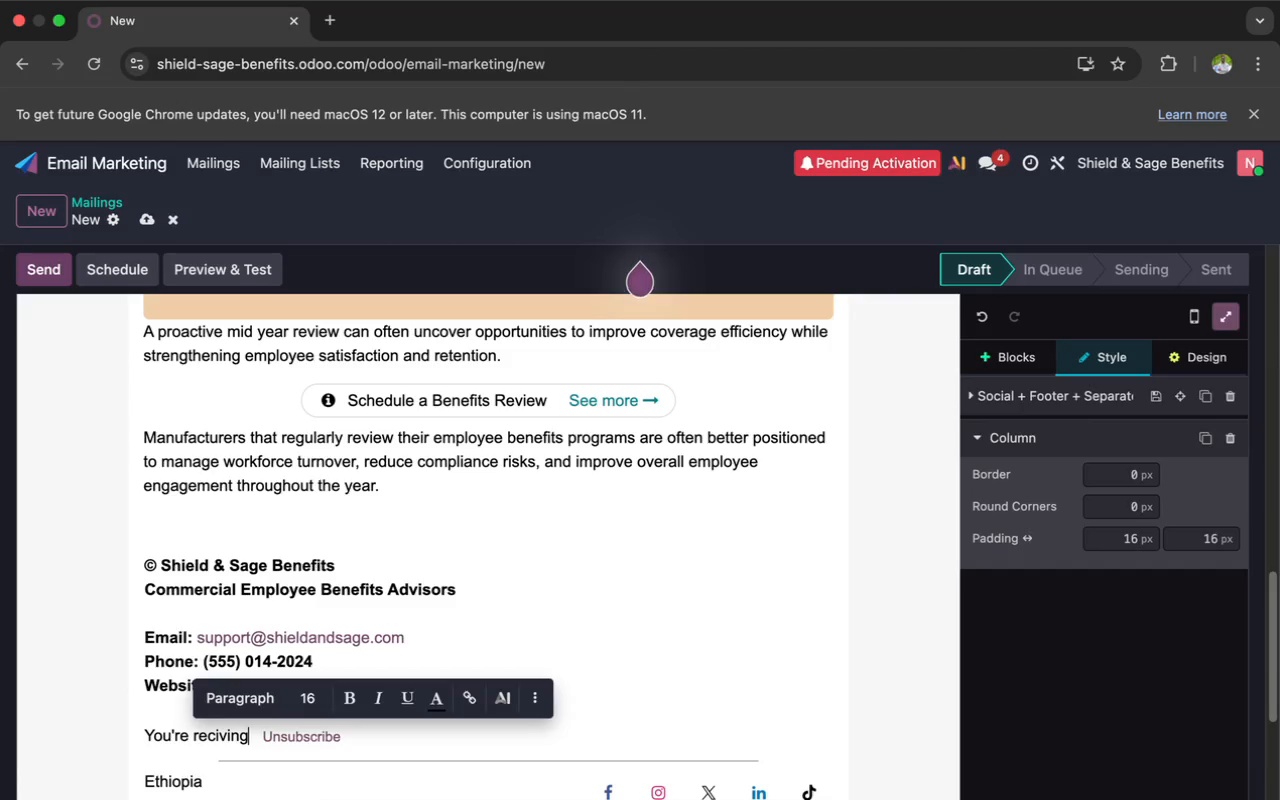 
wait(7.84)
 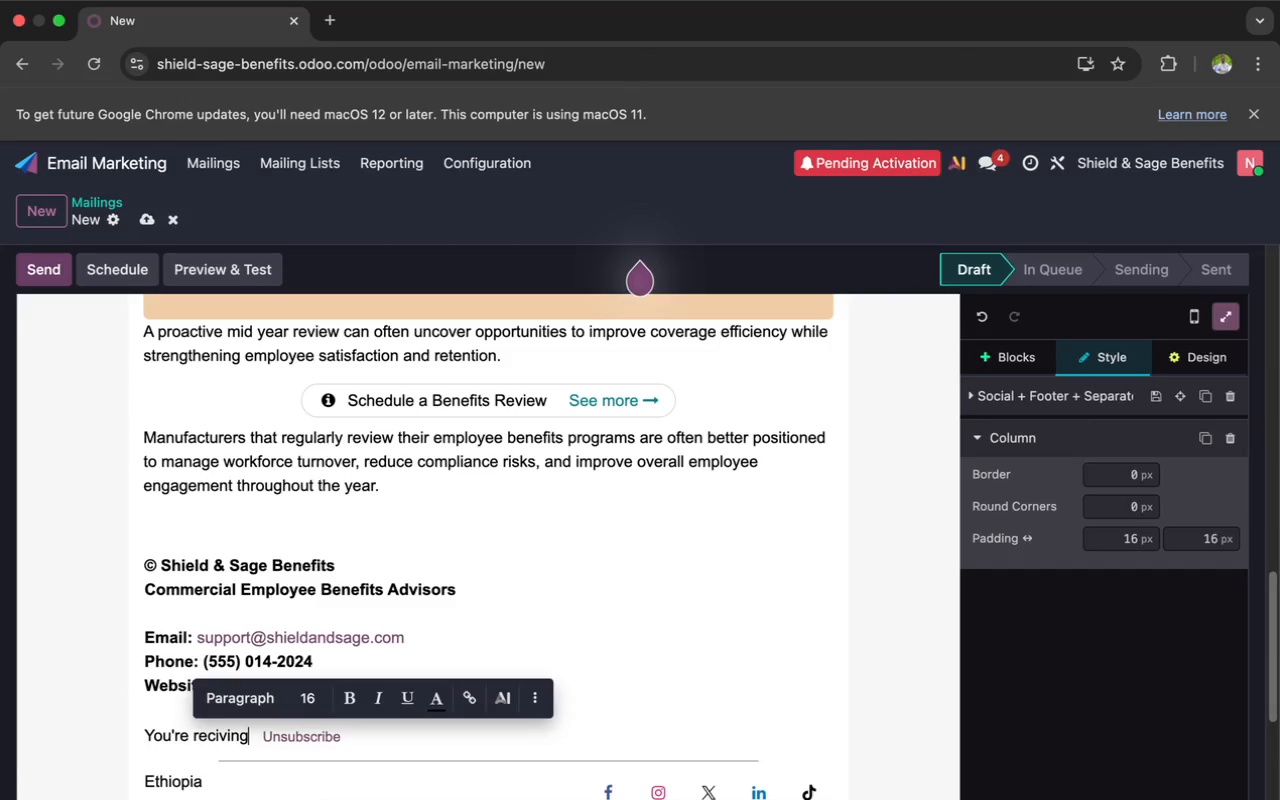 
type( this email)
 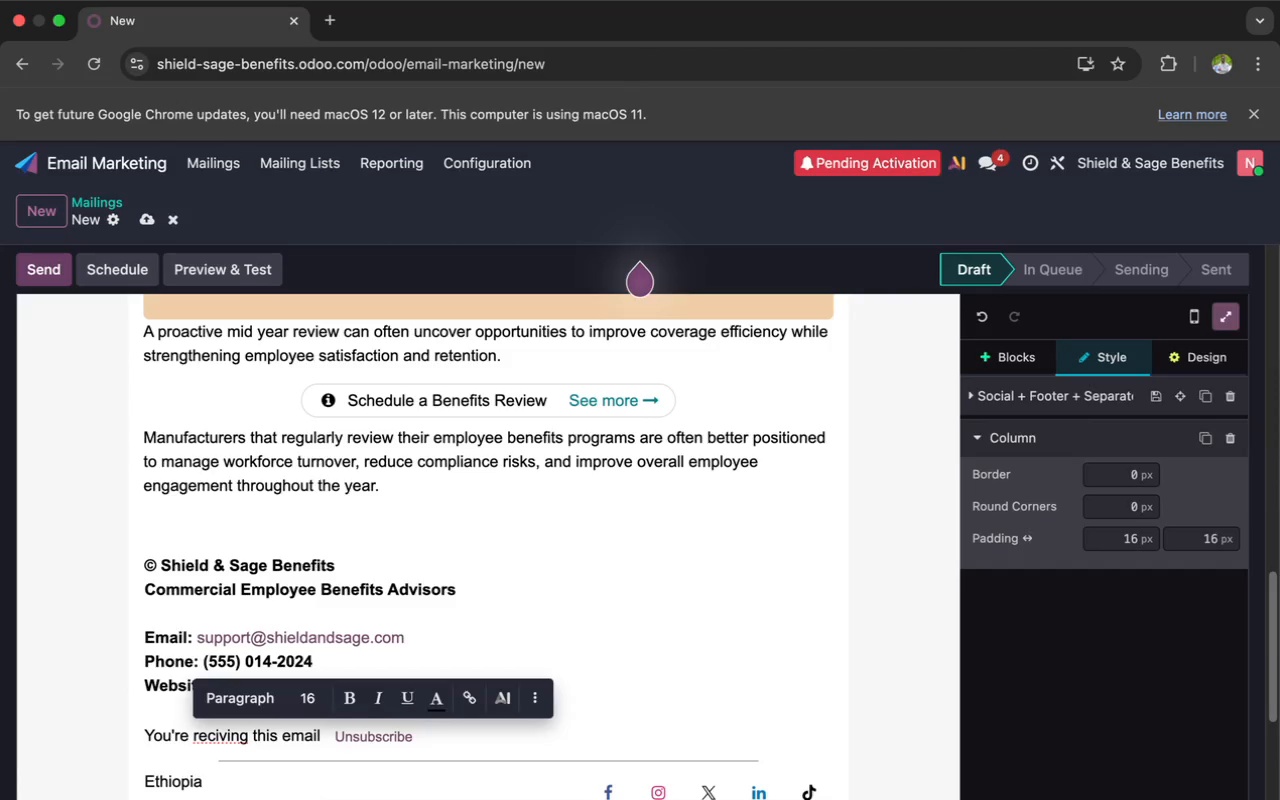 
wait(8.09)
 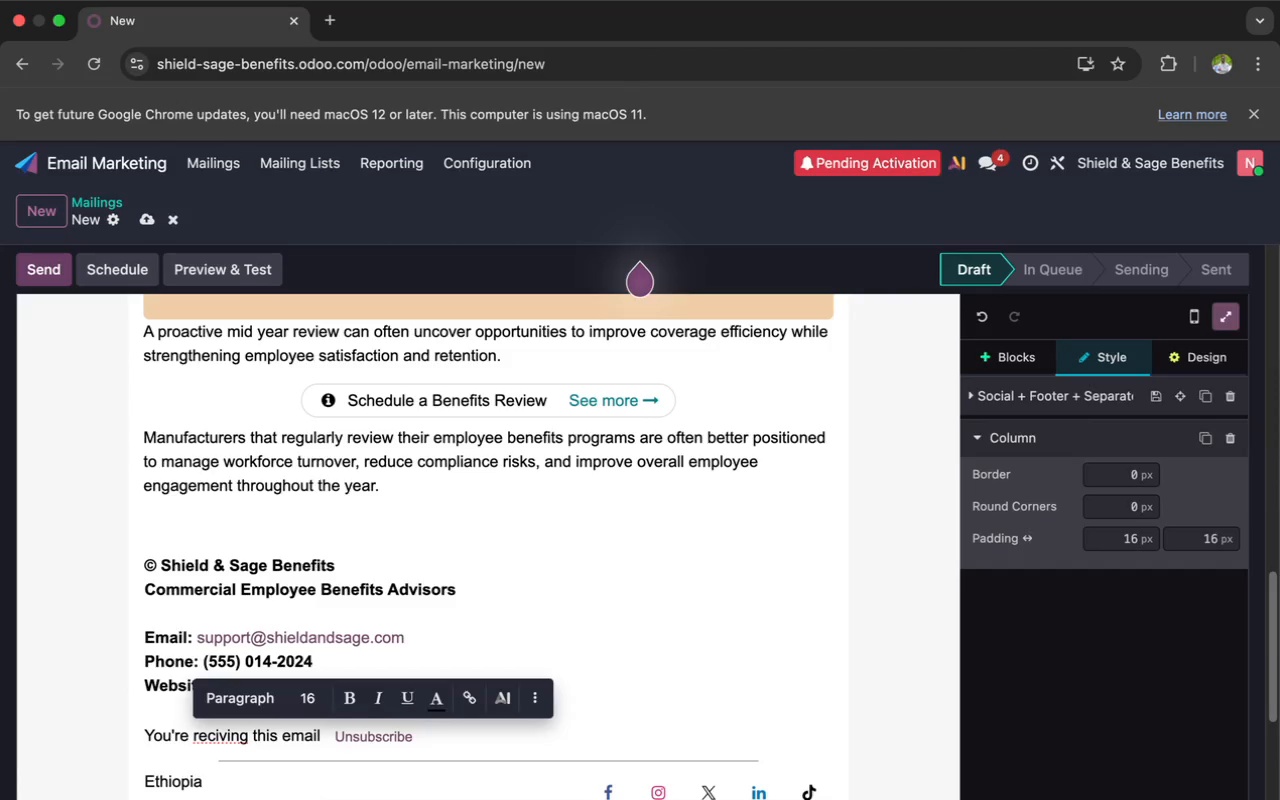 
type( beco)
key(Backspace)
type(ause your company pre)
 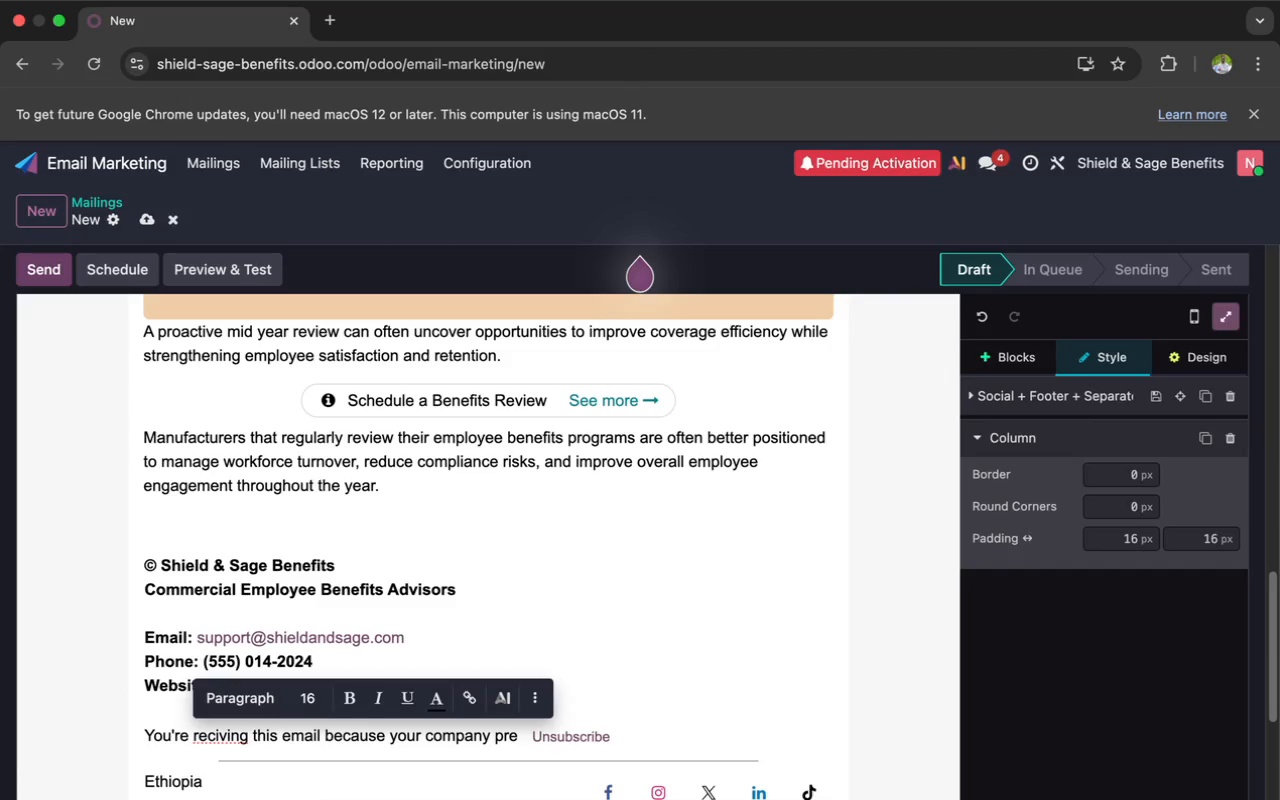 
type(viously enga)
 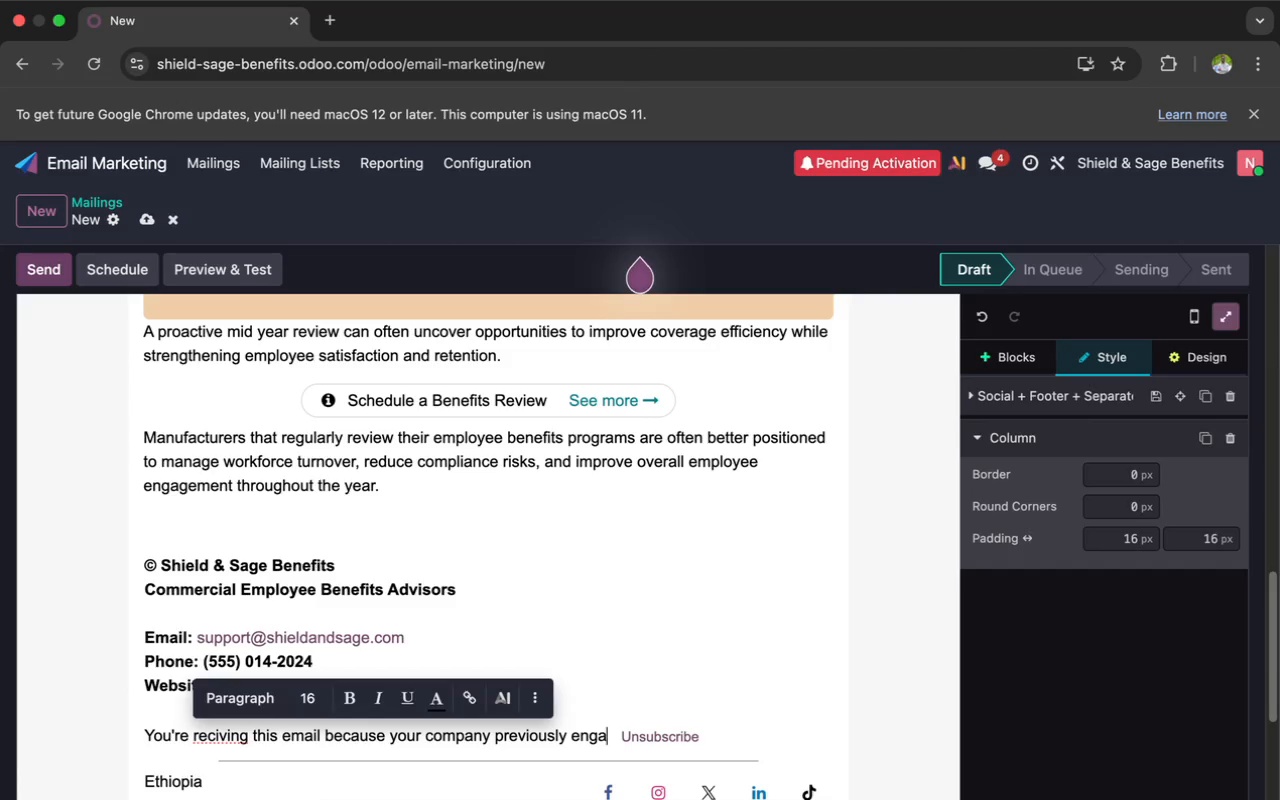 
type(ged with our )
 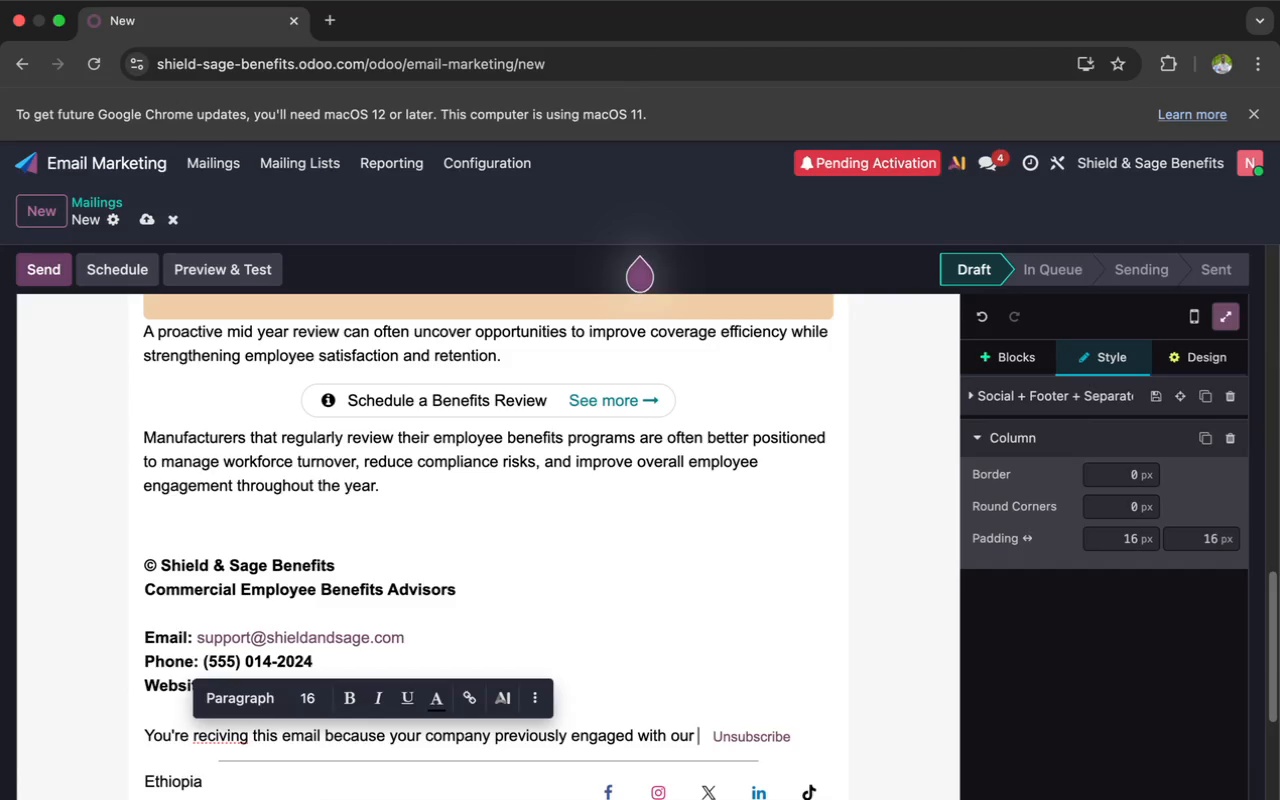 
wait(12.29)
 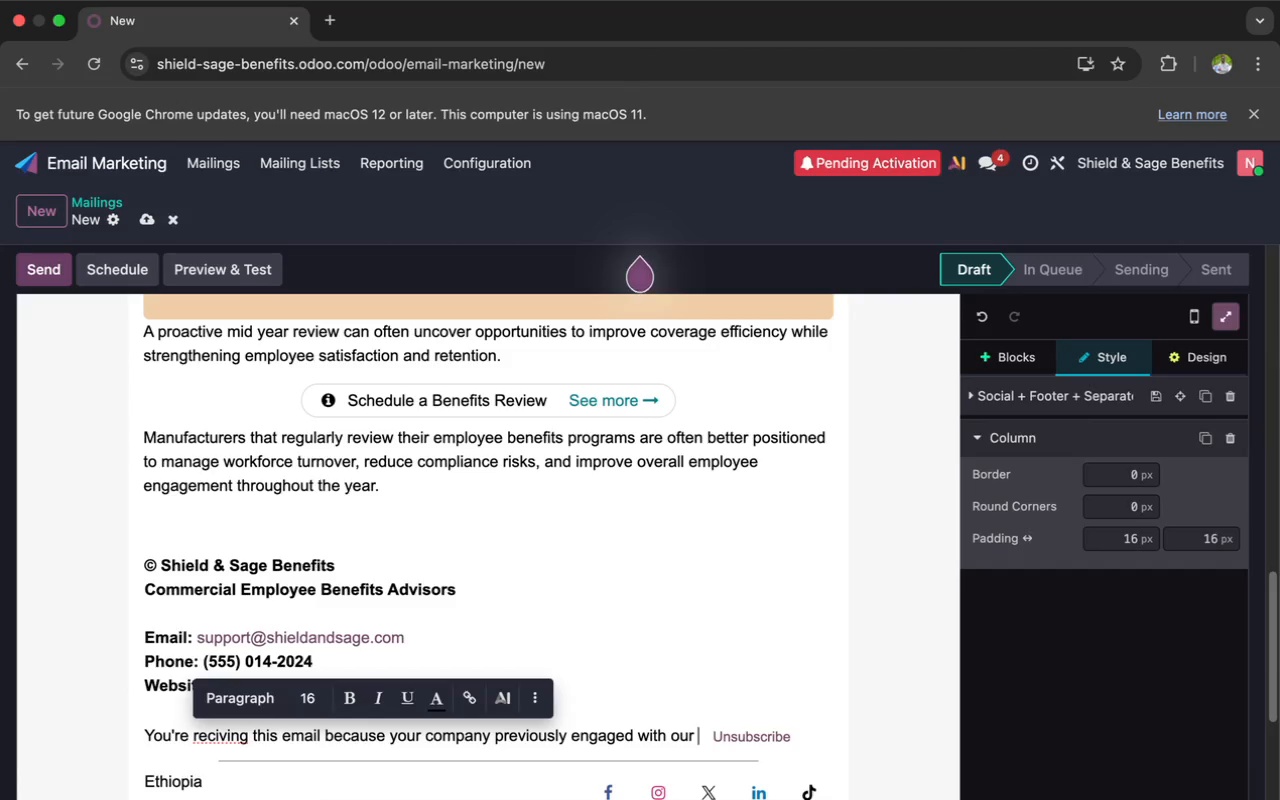 
left_click([215, 737])
 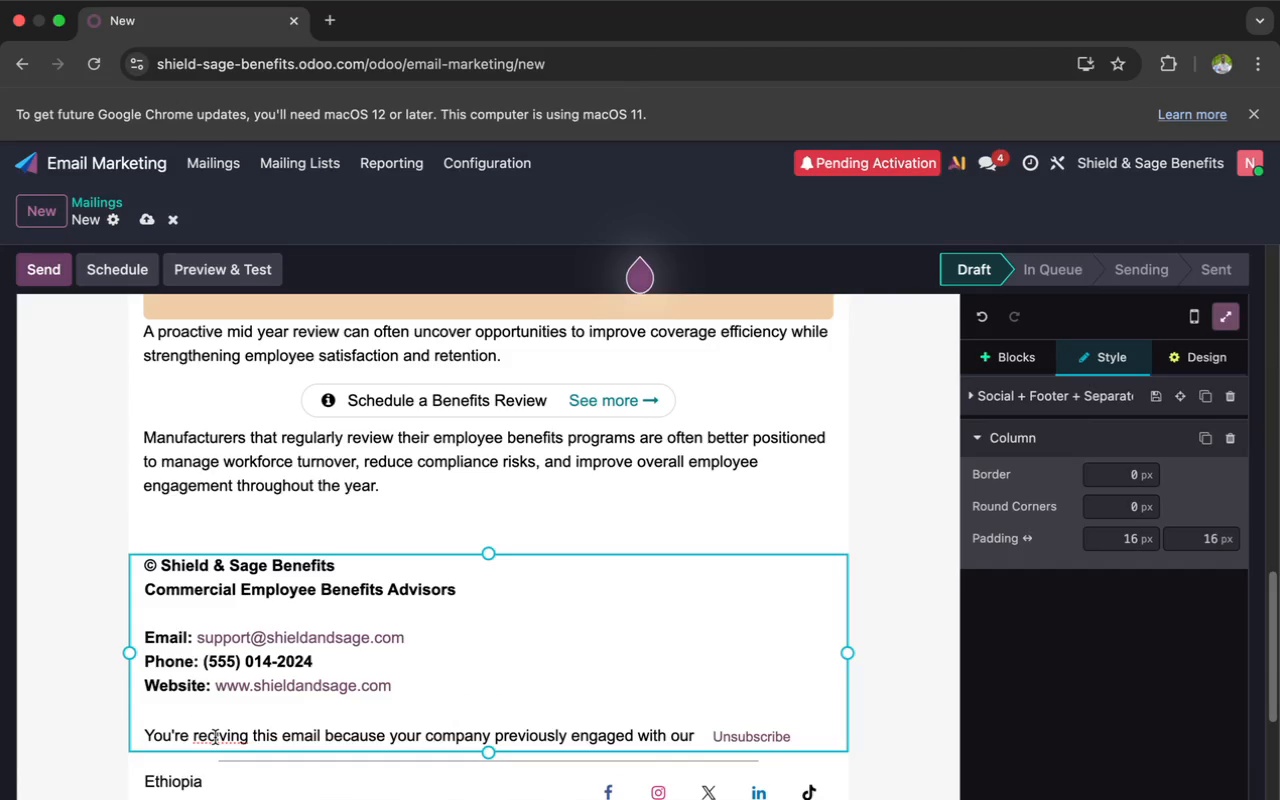 
key(E)
 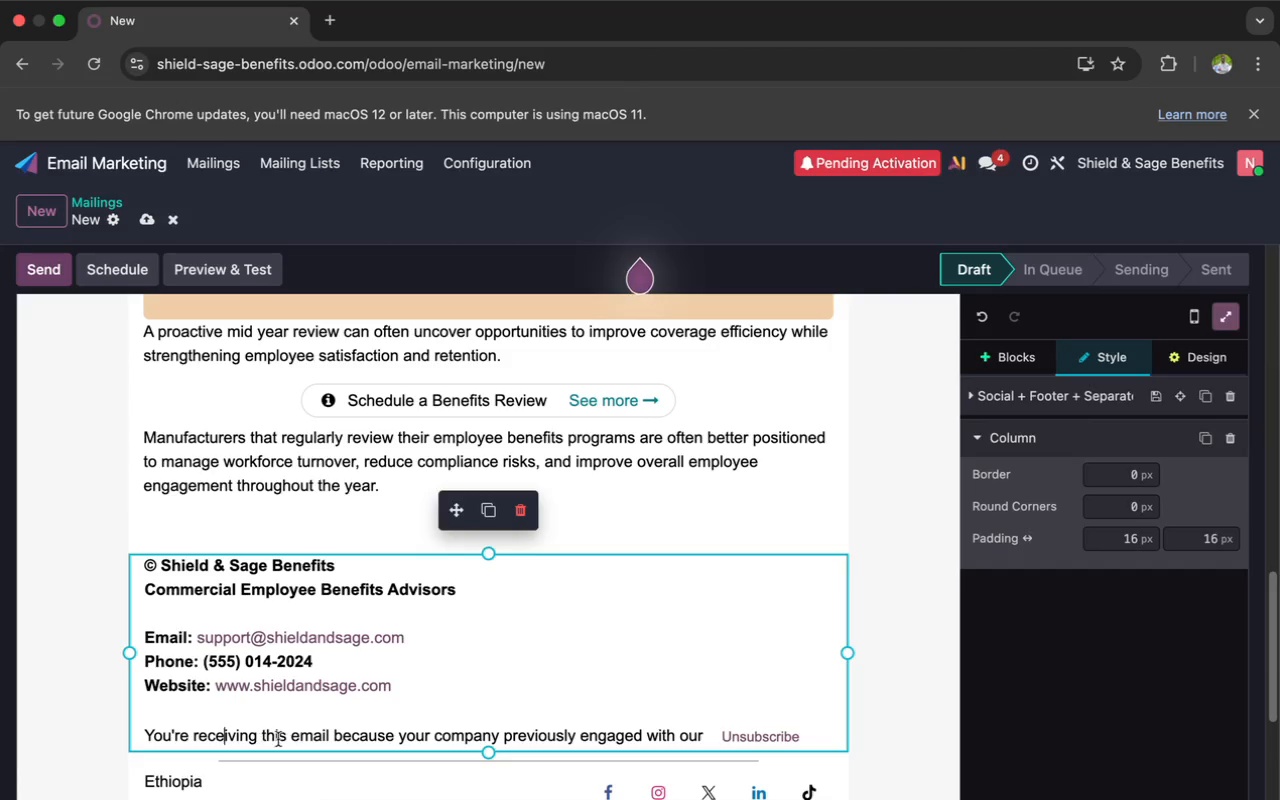 
left_click([705, 732])
 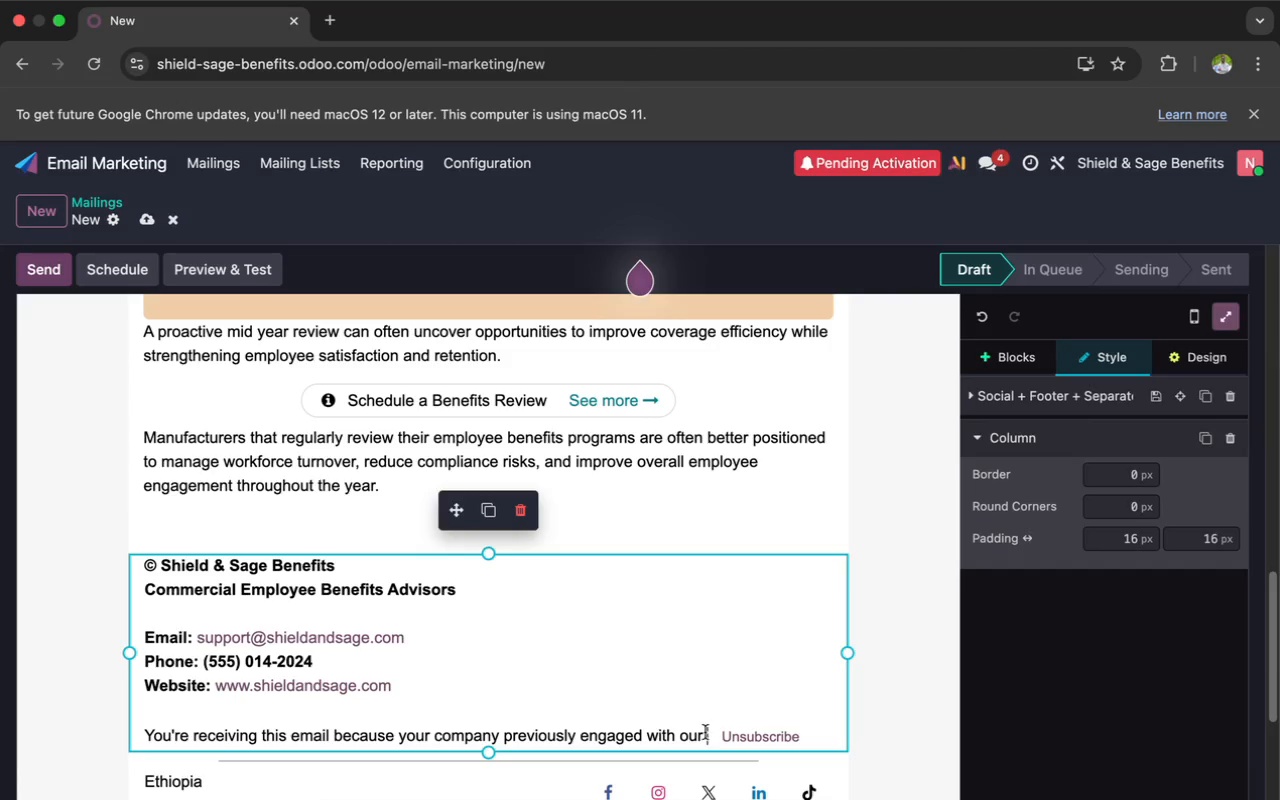 
type(employee)
 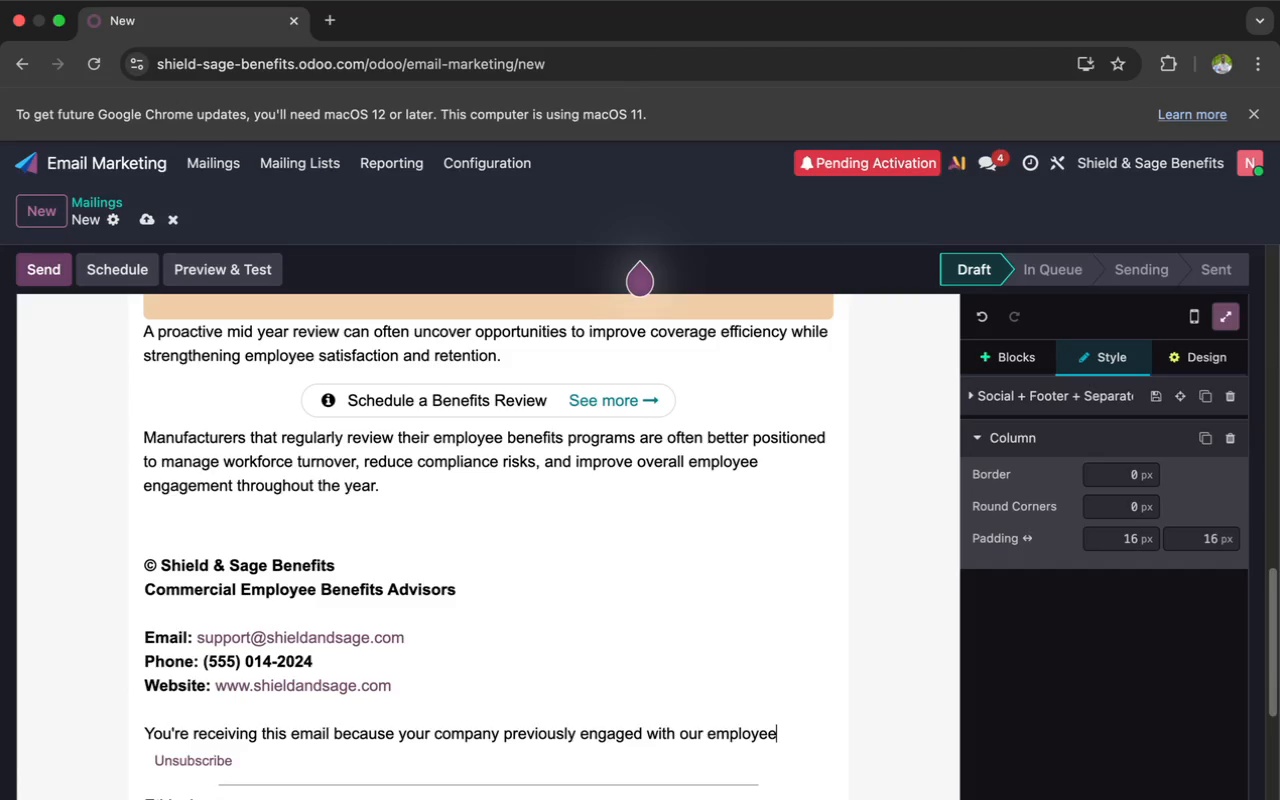 
type( benefits re)
 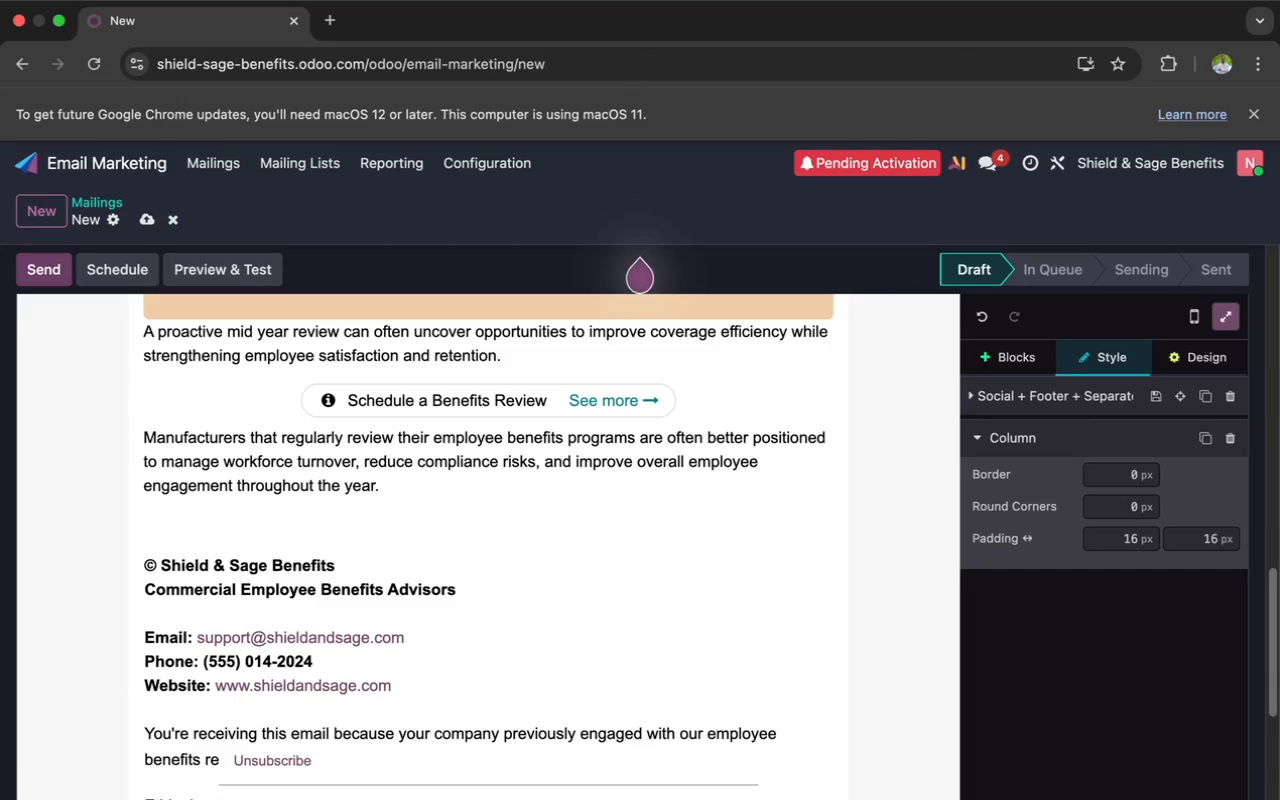 
type(sources)
 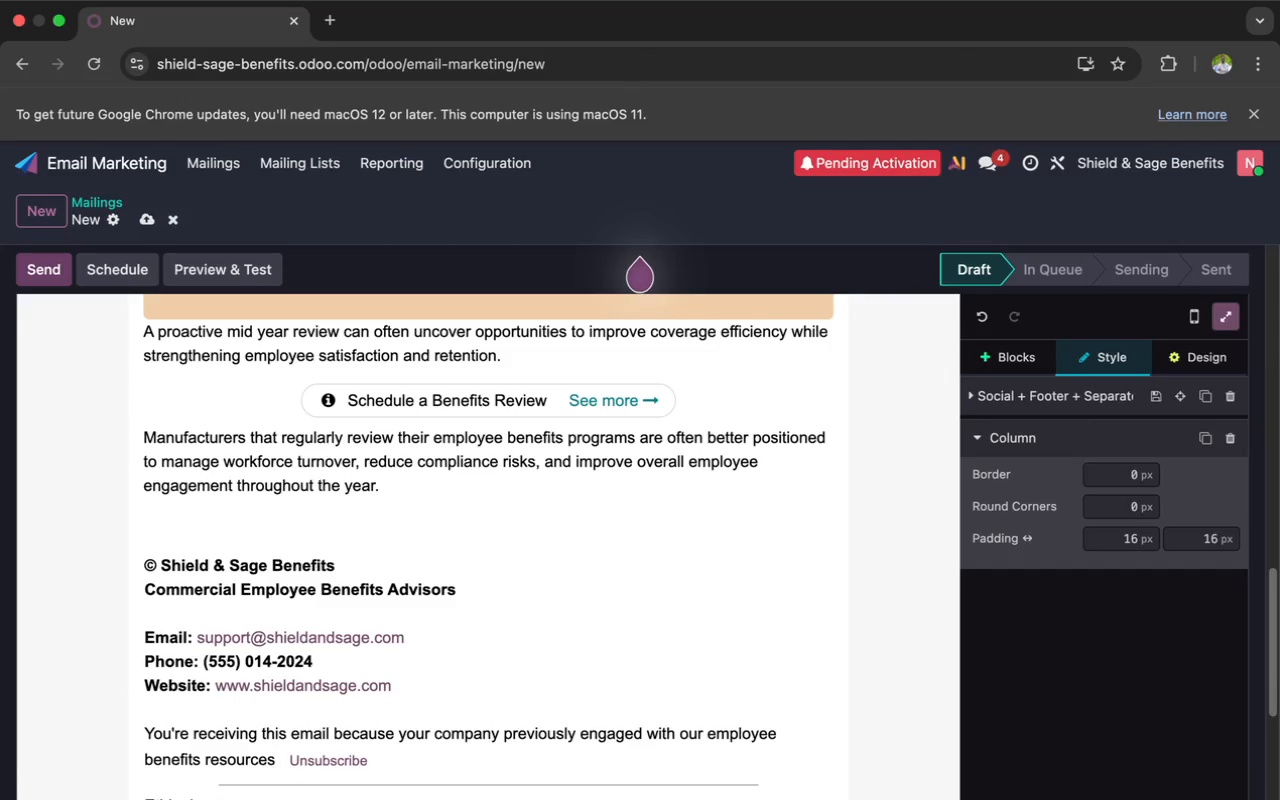 
type( during open enrolle)
key(Backspace)
type(ment season)
 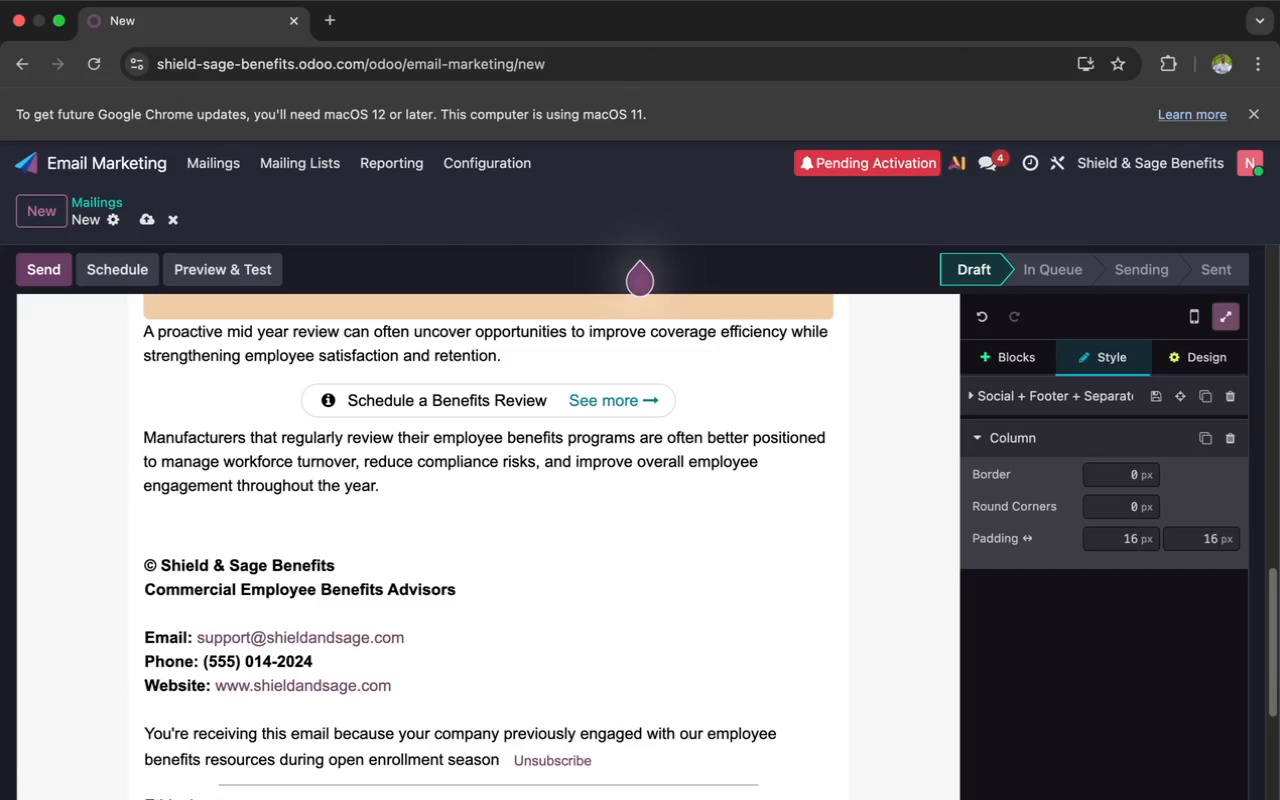 
key(Period)
 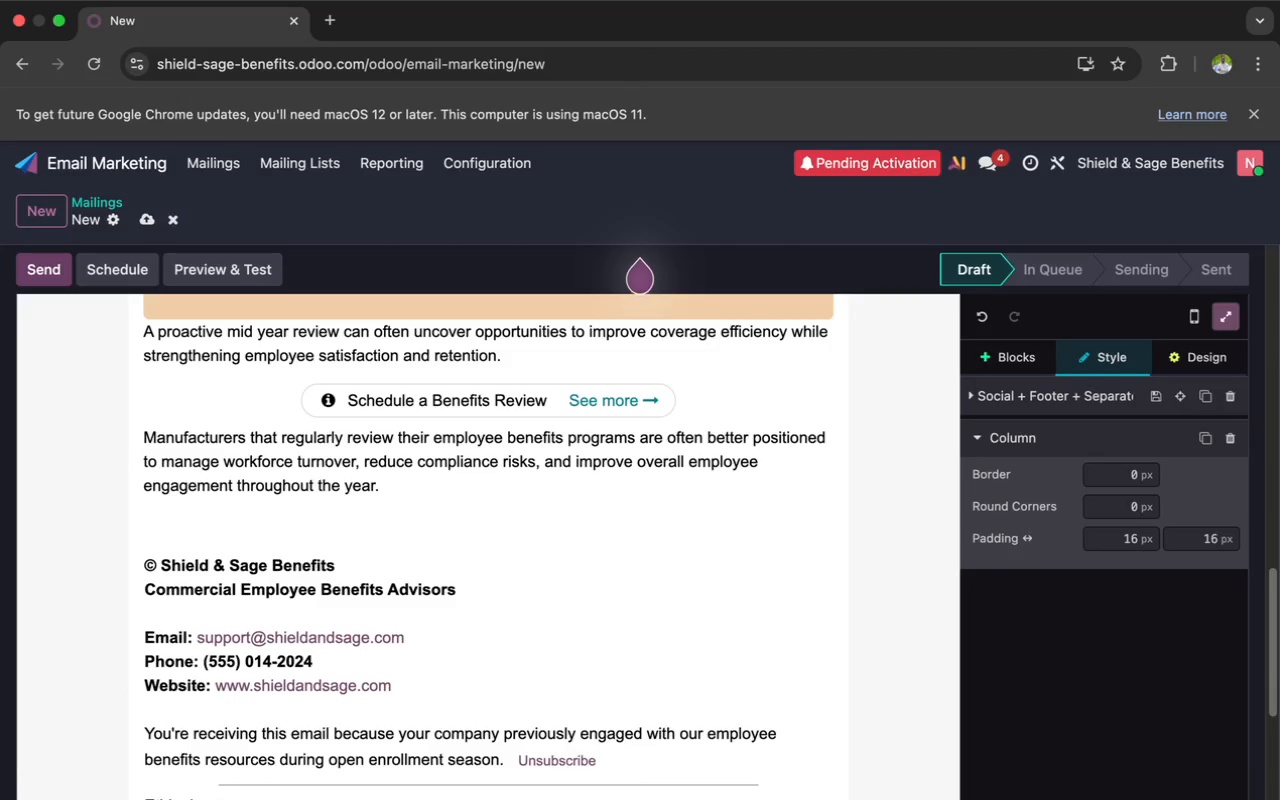 
key(Enter)
 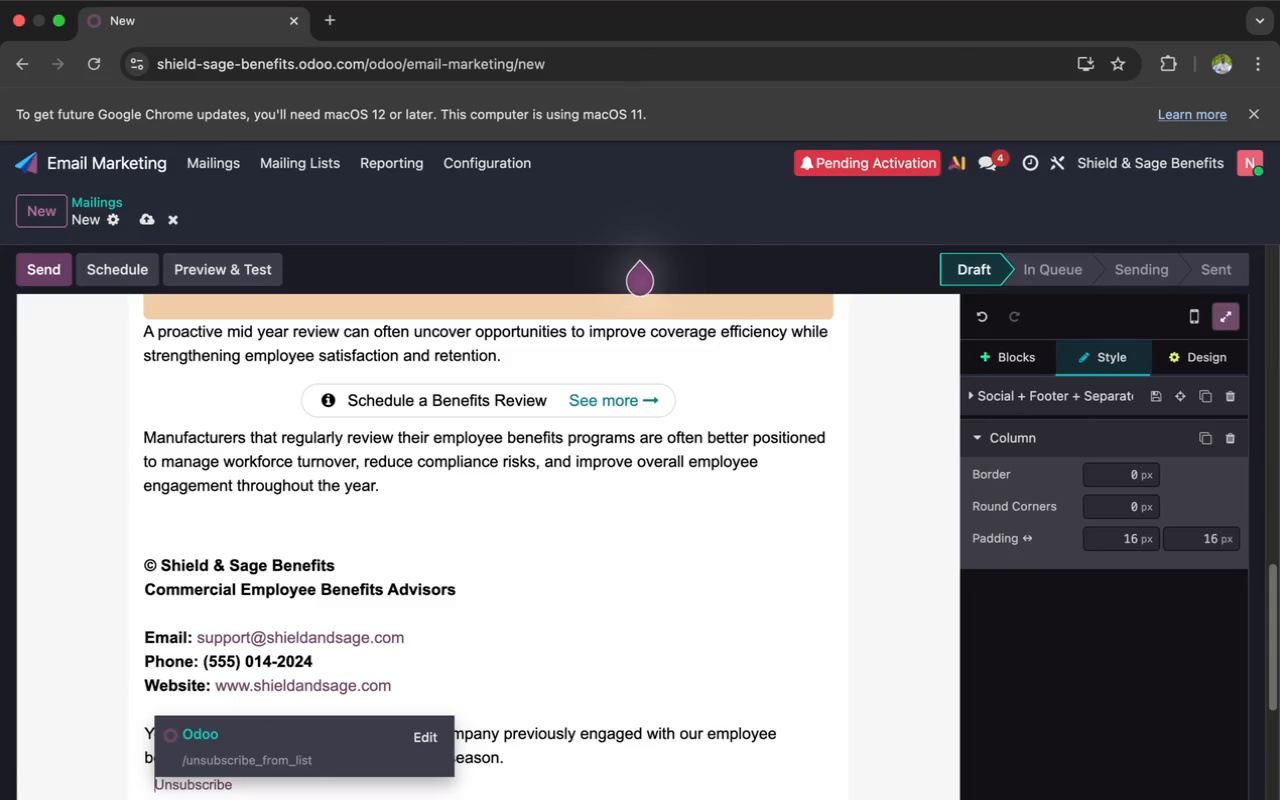 
wait(5.74)
 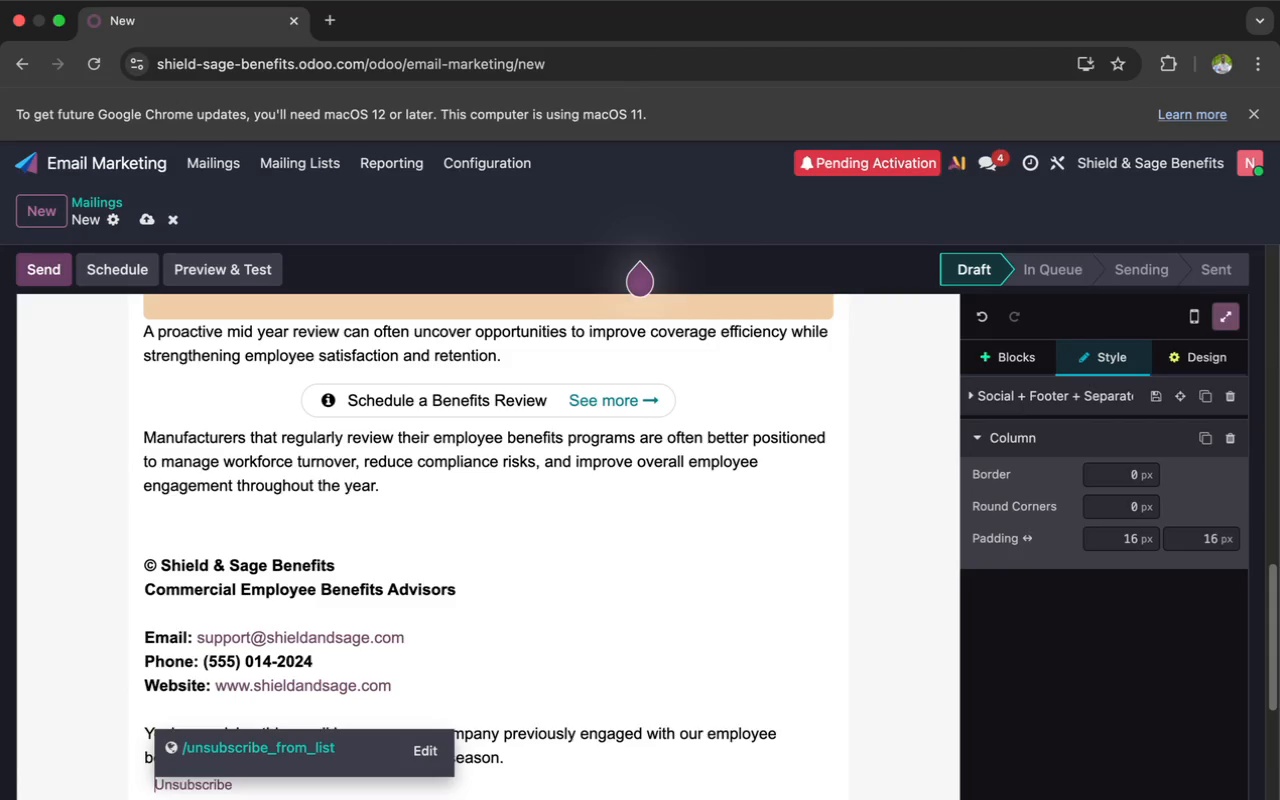 
key(Enter)
 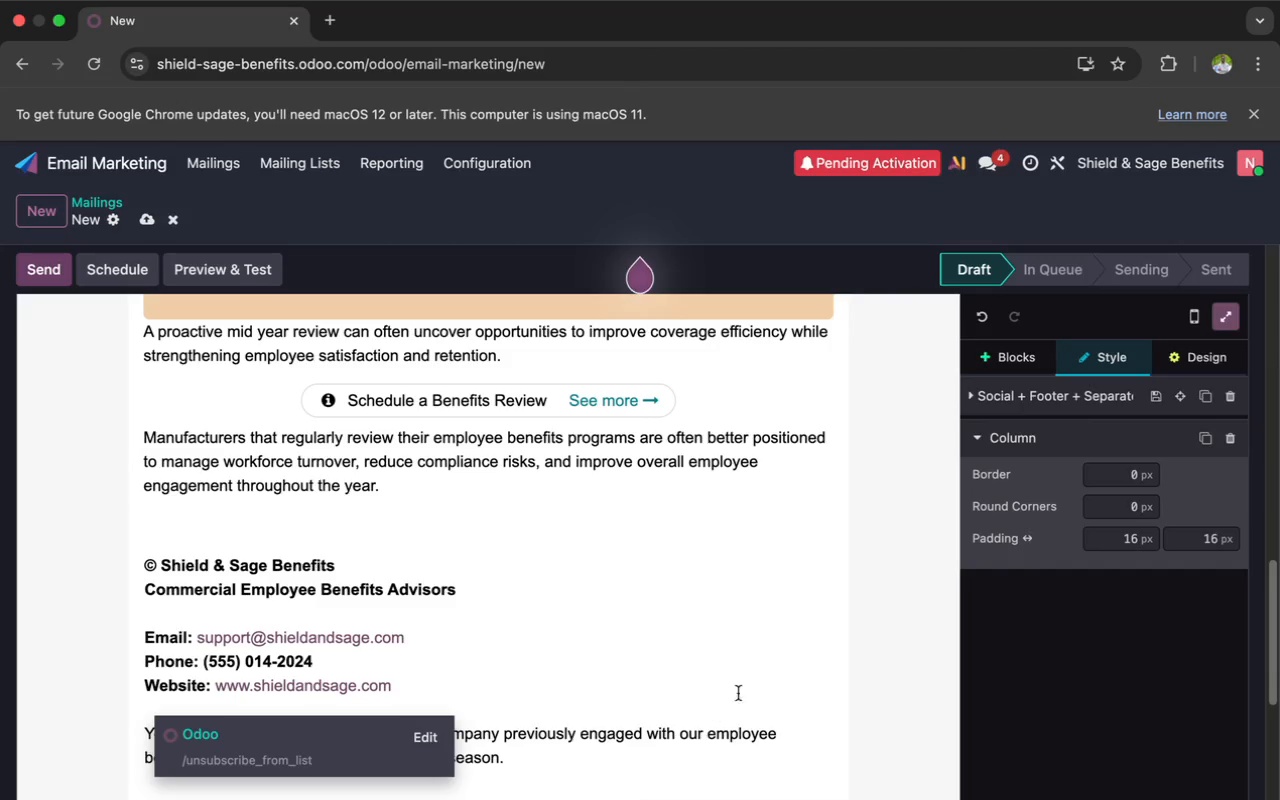 
scroll: coordinate [734, 662], scroll_direction: down, amount: 20.0
 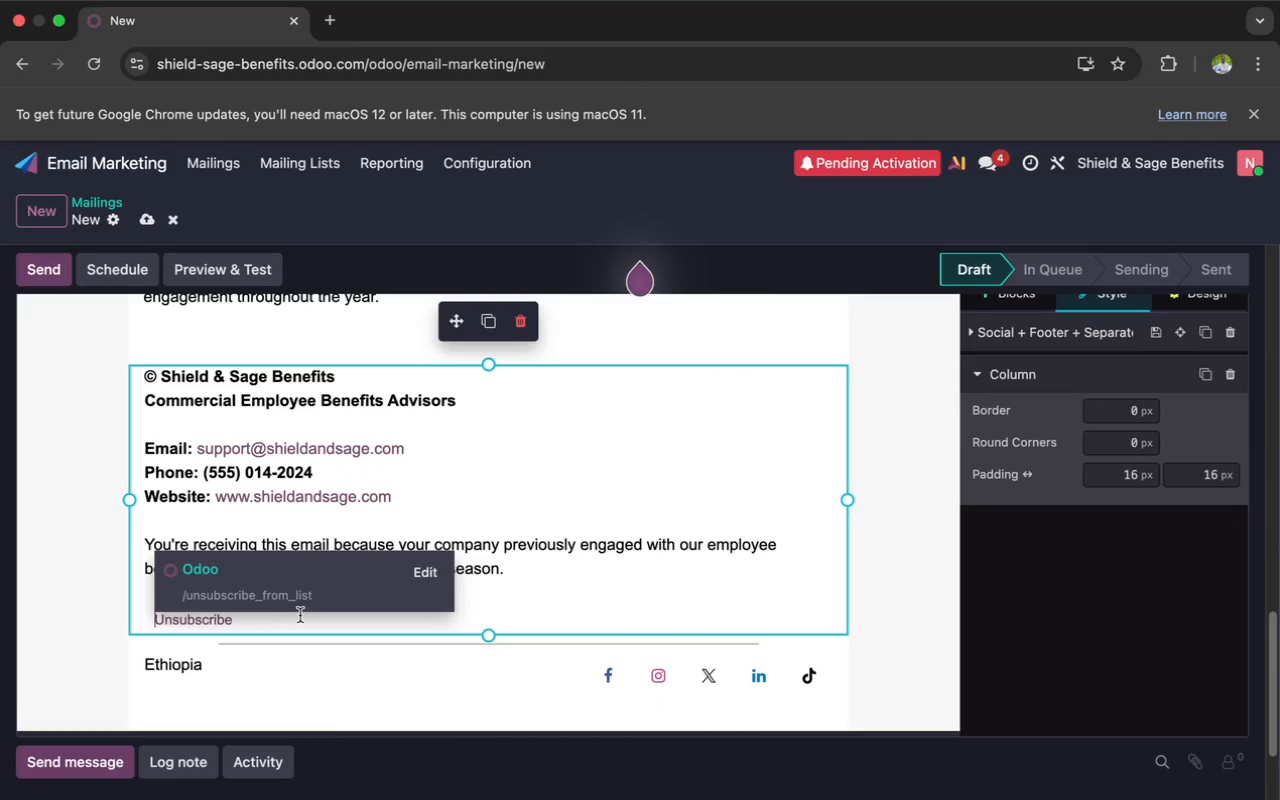 
left_click([284, 617])
 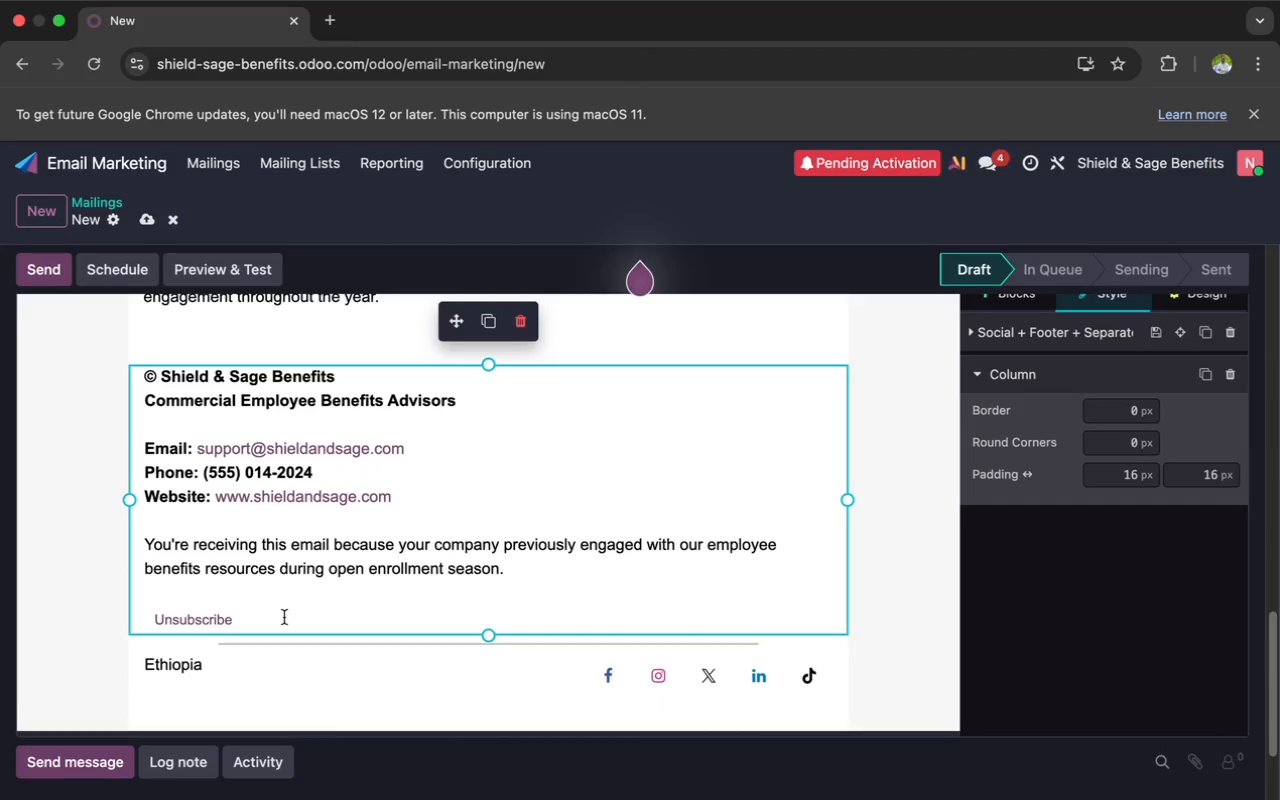 
key(Shift+Backslash)
 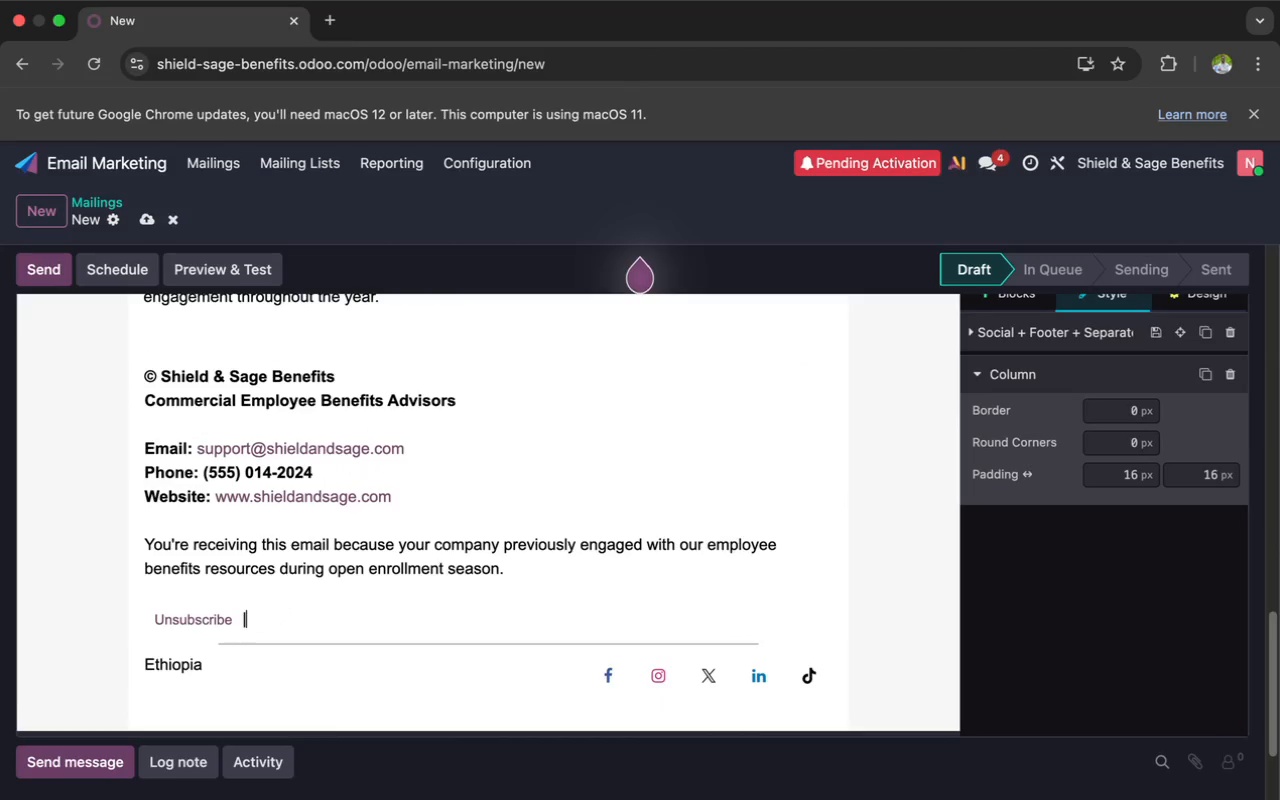 
key(Space)
 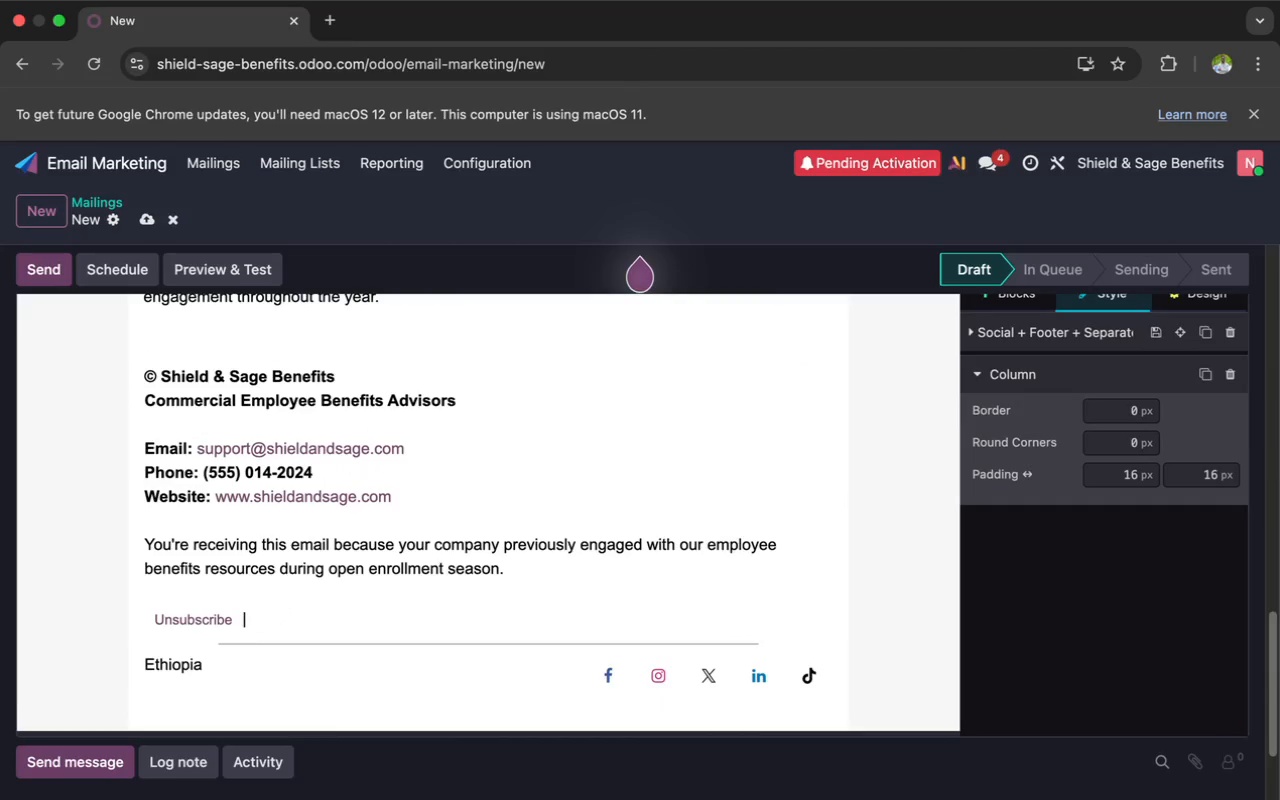 
type(Manage pre)
 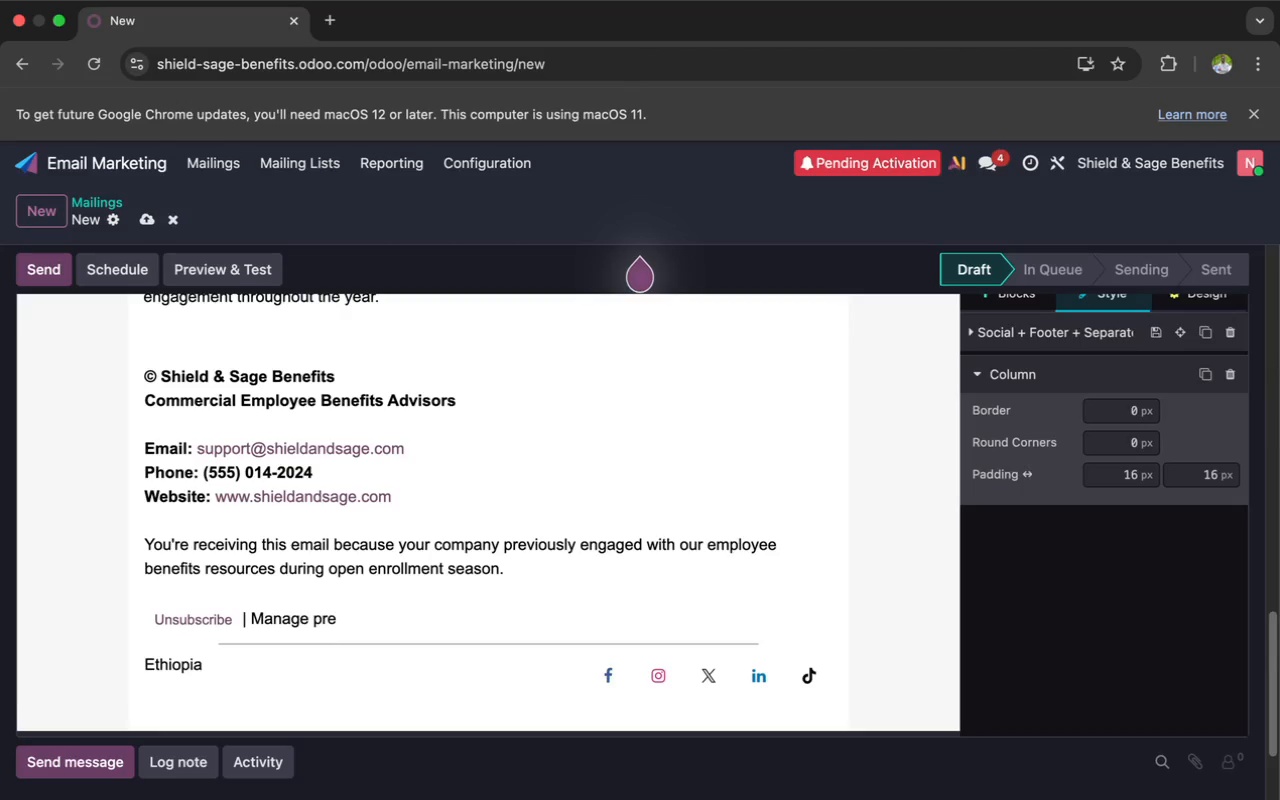 
wait(5.93)
 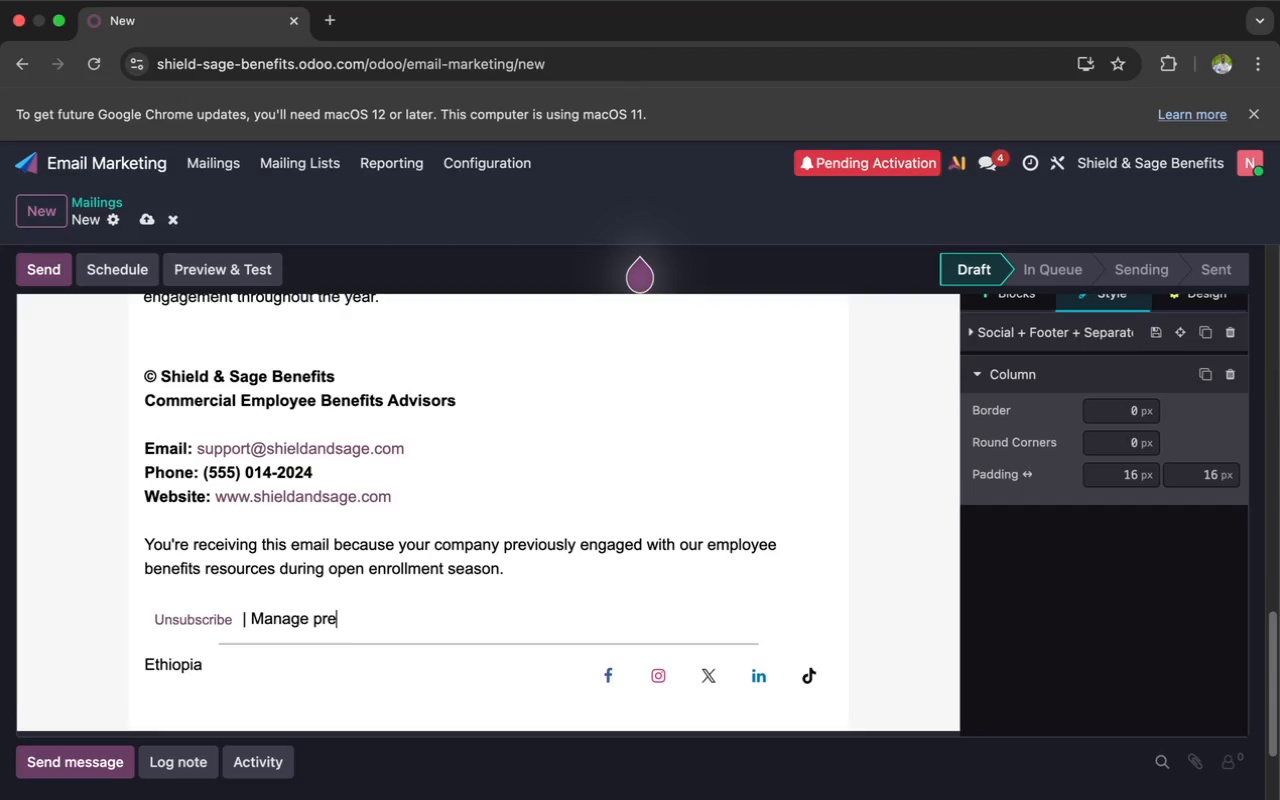 
type(fer)
 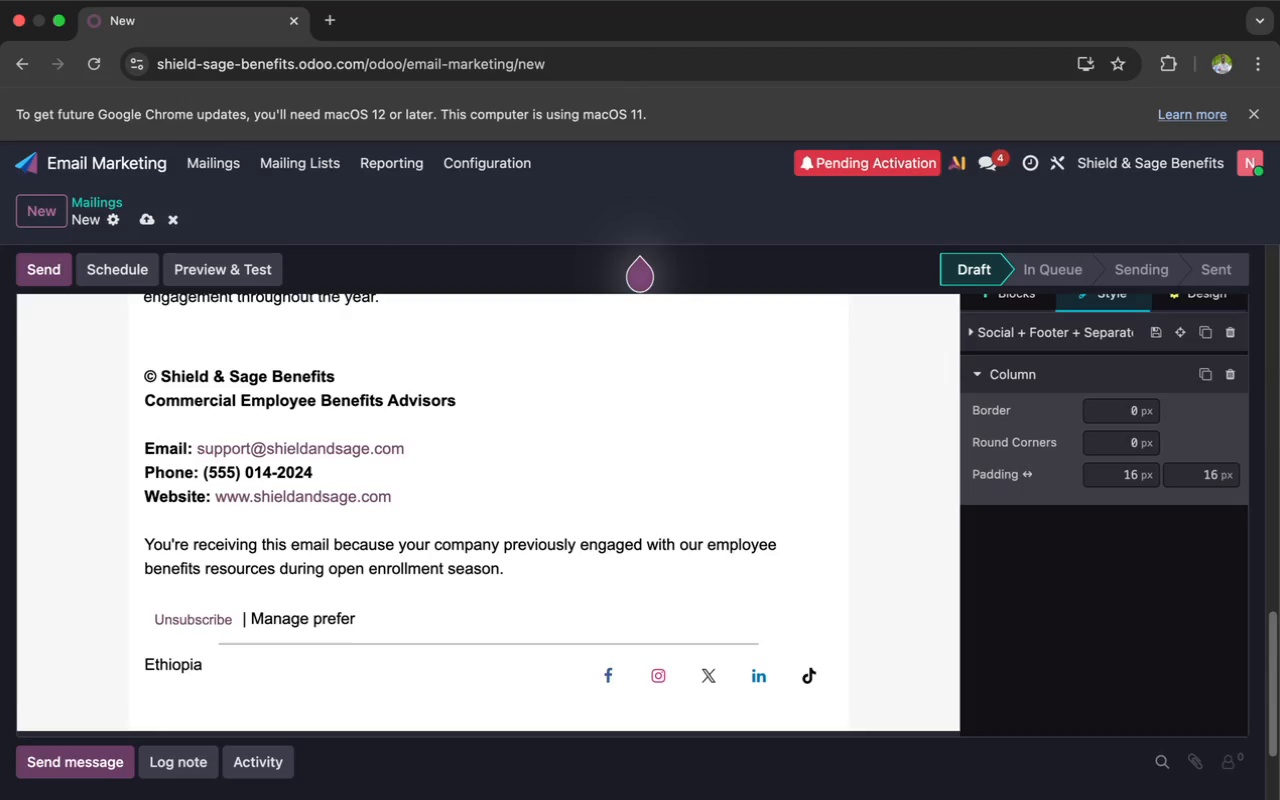 
wait(6.82)
 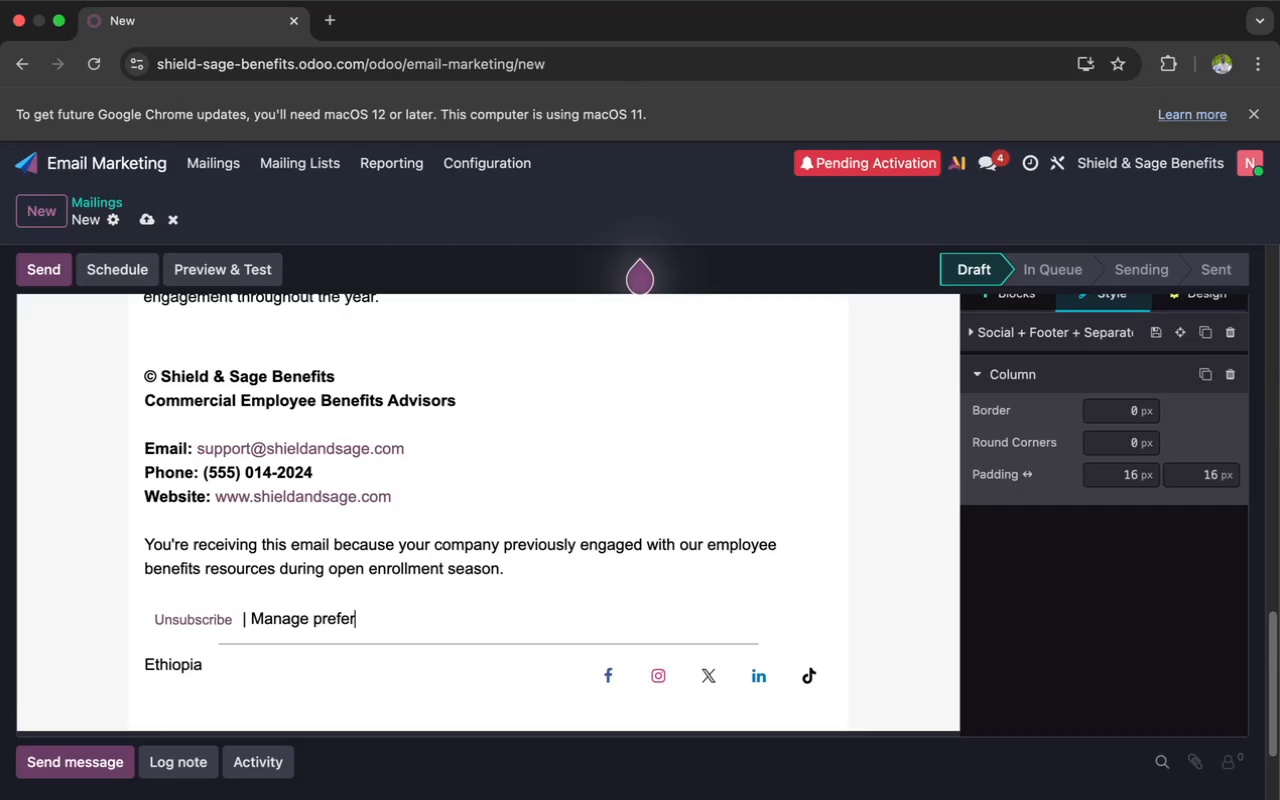 
type(ences )
 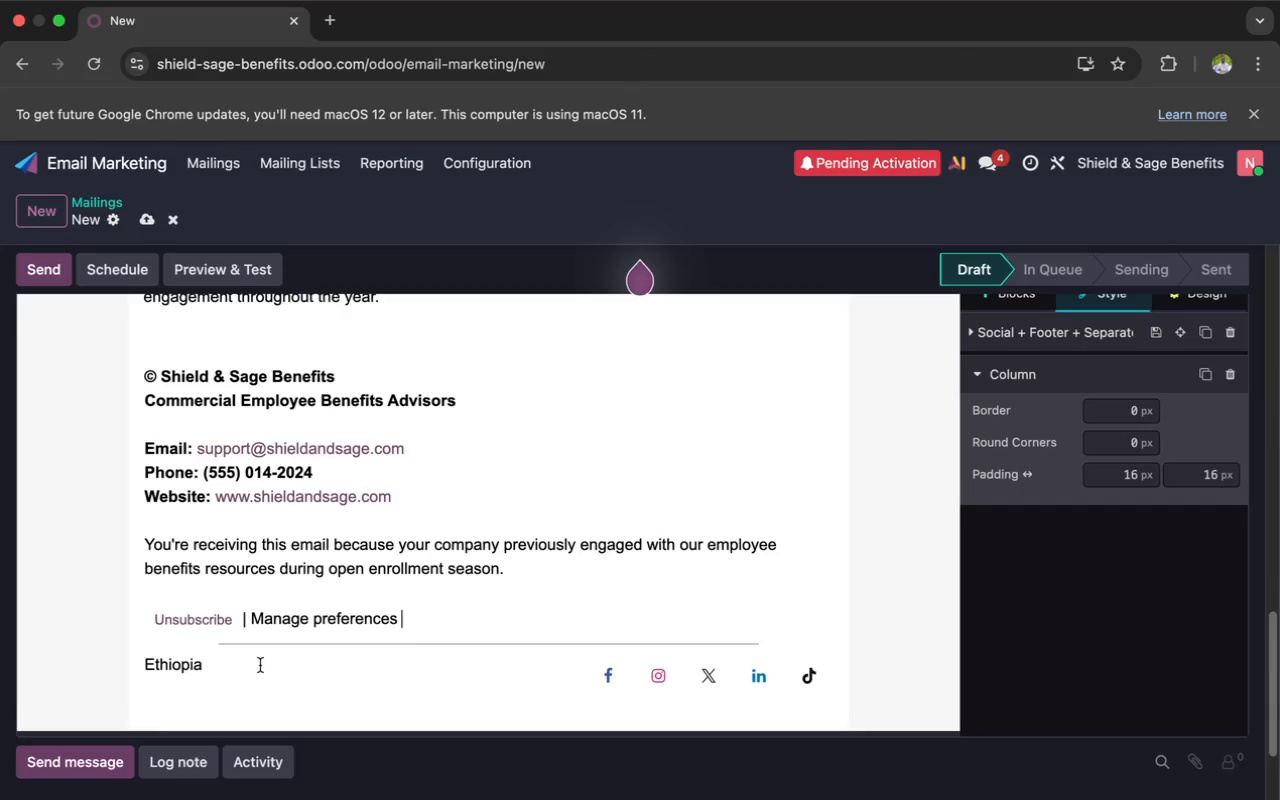 
left_click([238, 663])
 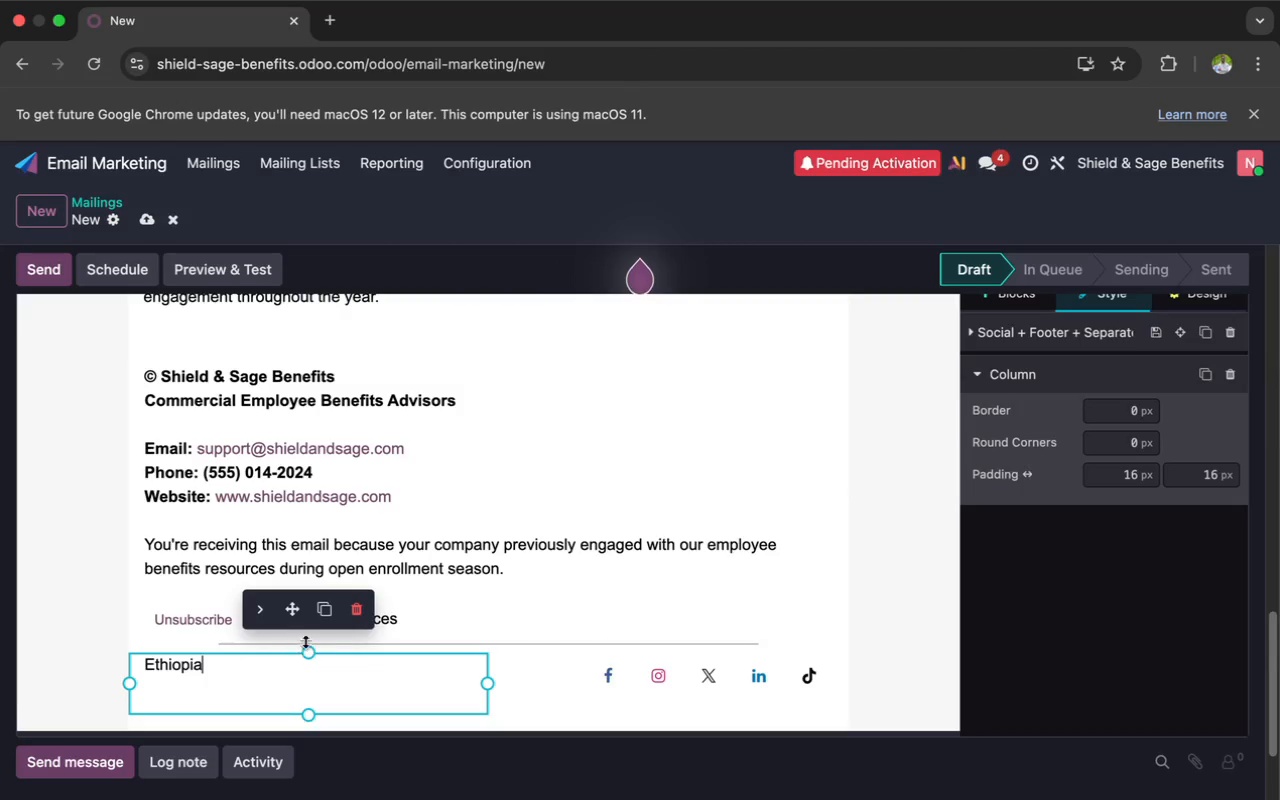 
left_click([358, 610])
 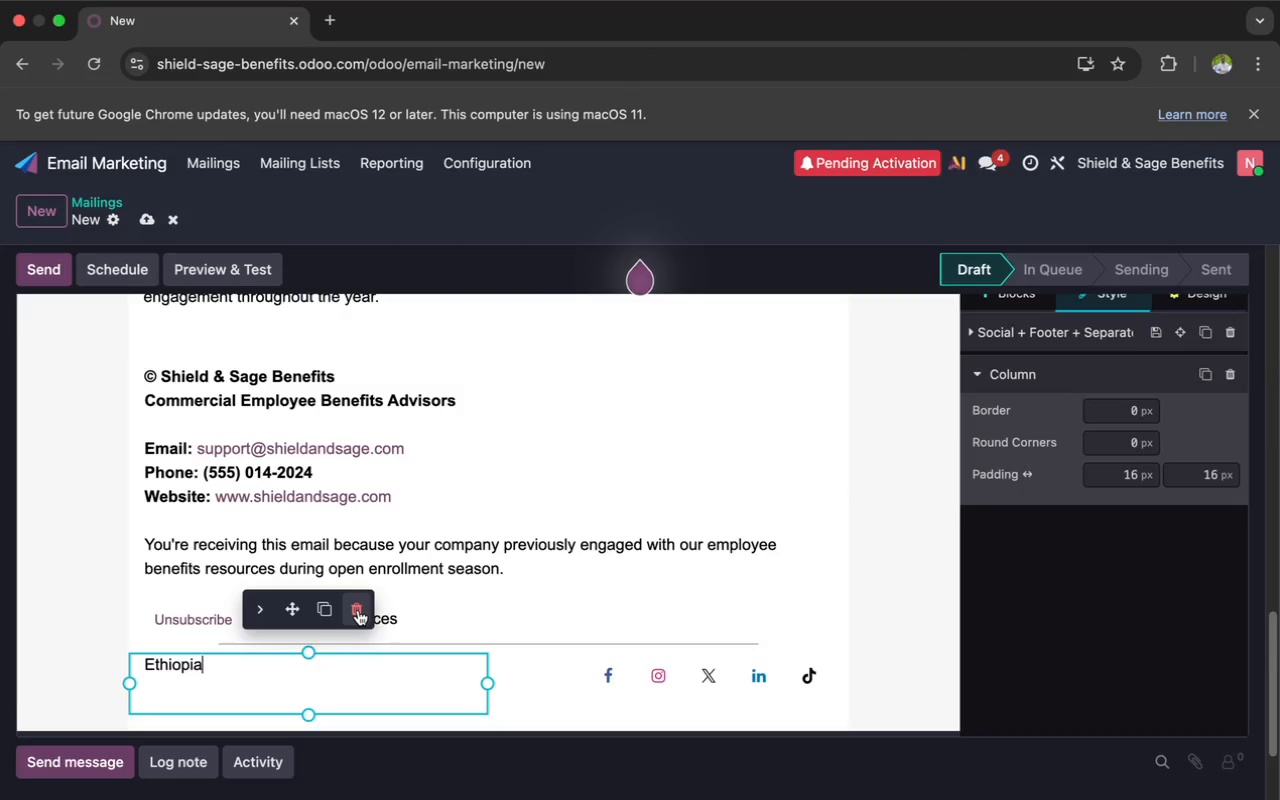 
mouse_move([379, 583])
 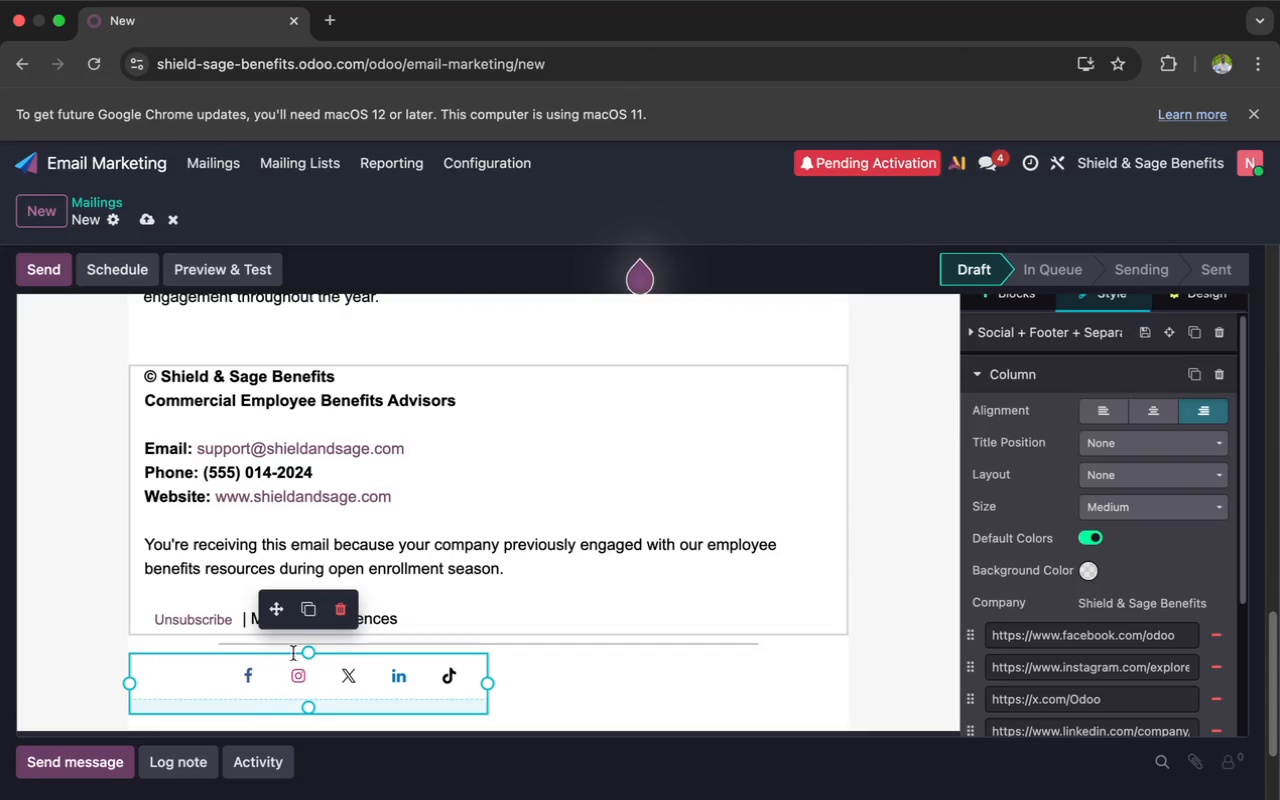 
scroll: coordinate [459, 598], scroll_direction: up, amount: 23.0
 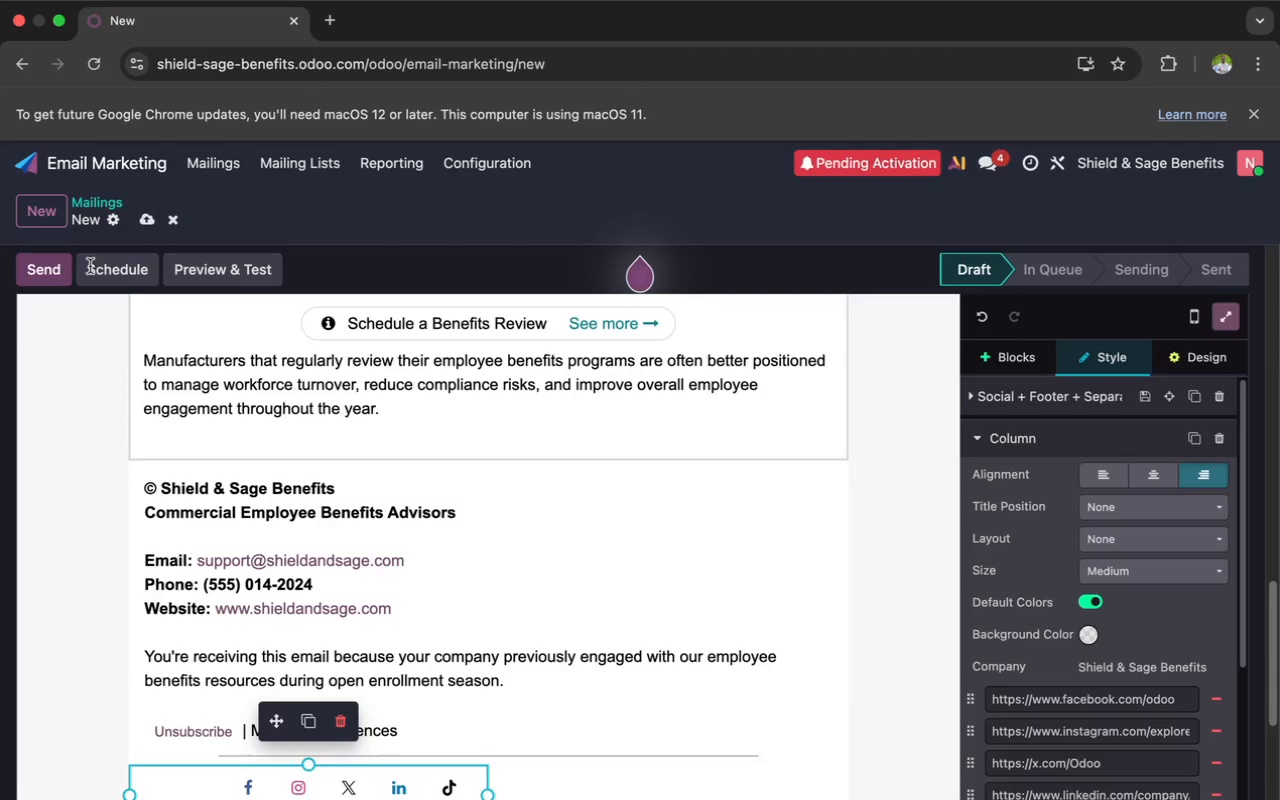 
left_click([44, 216])
 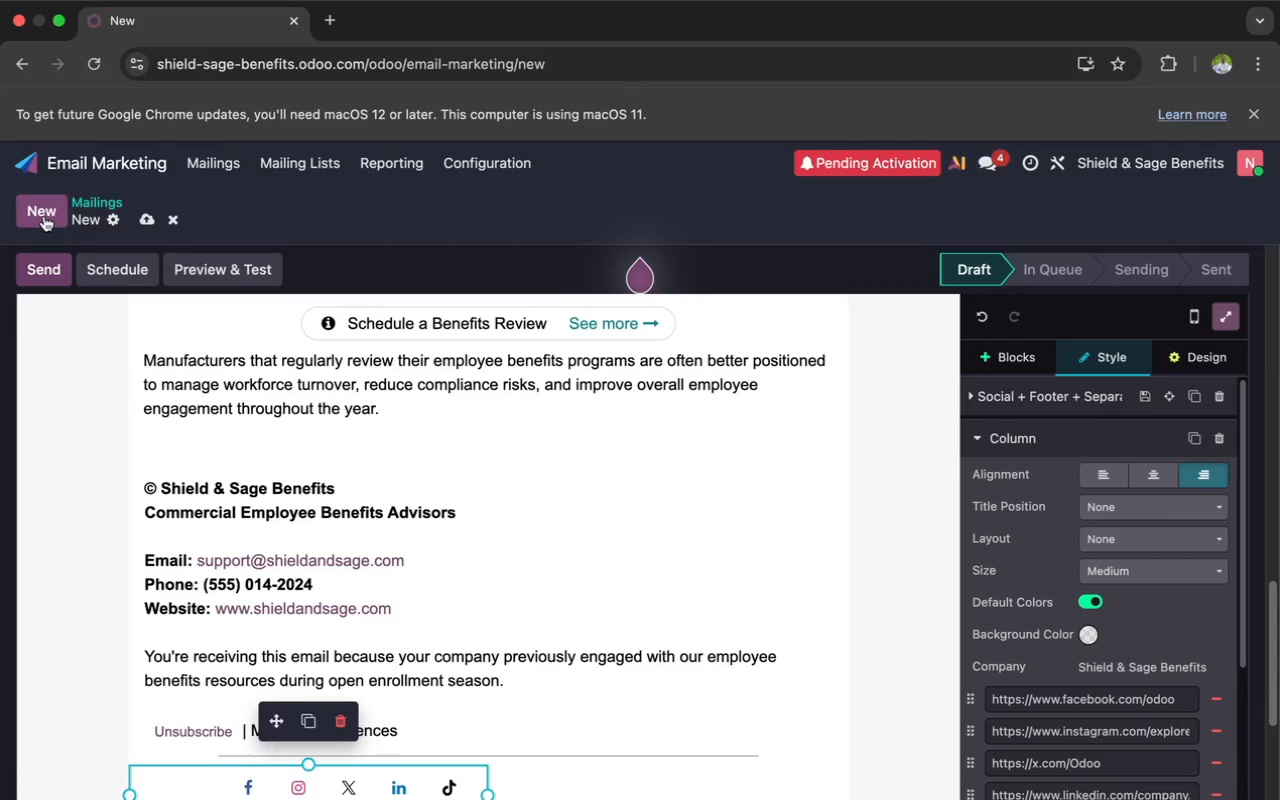 
wait(5.78)
 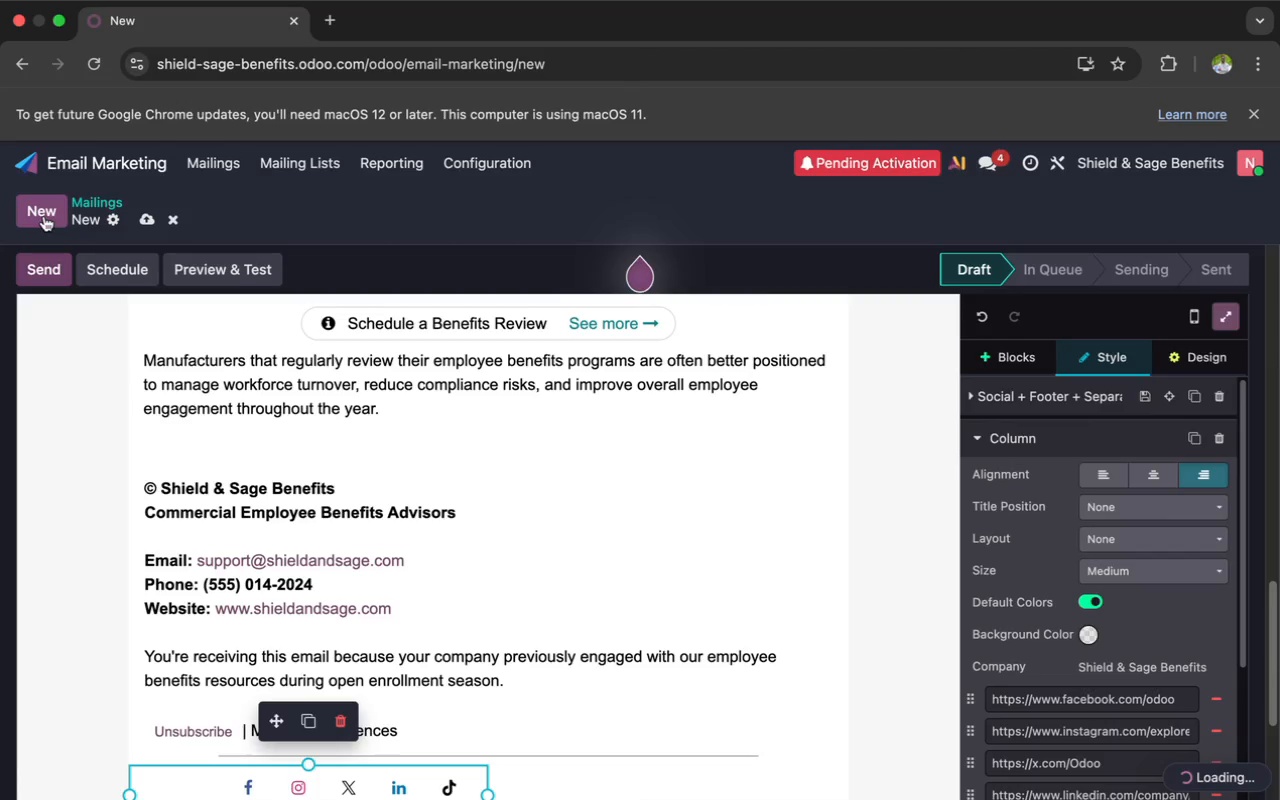 
scroll: coordinate [235, 414], scroll_direction: down, amount: 3.0
 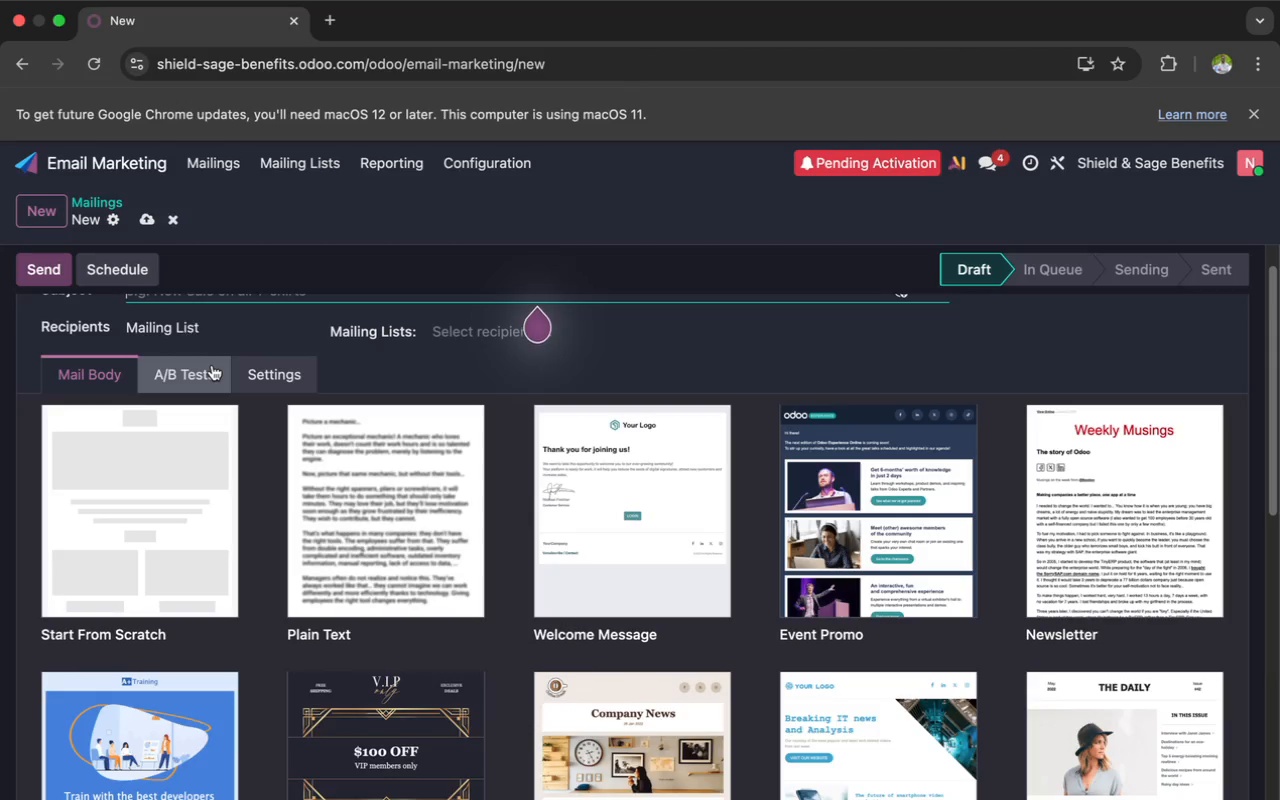 
wait(11.54)
 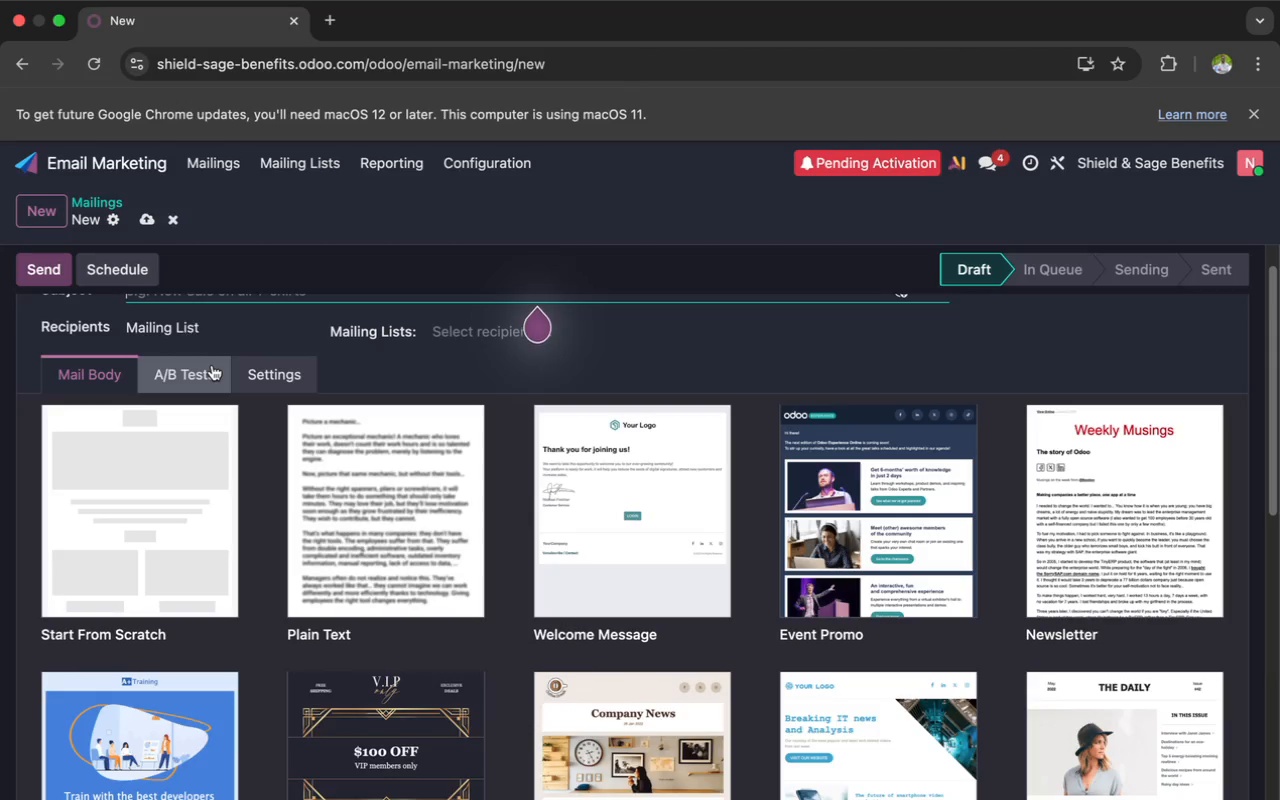 
scroll: coordinate [149, 290], scroll_direction: up, amount: 16.0
 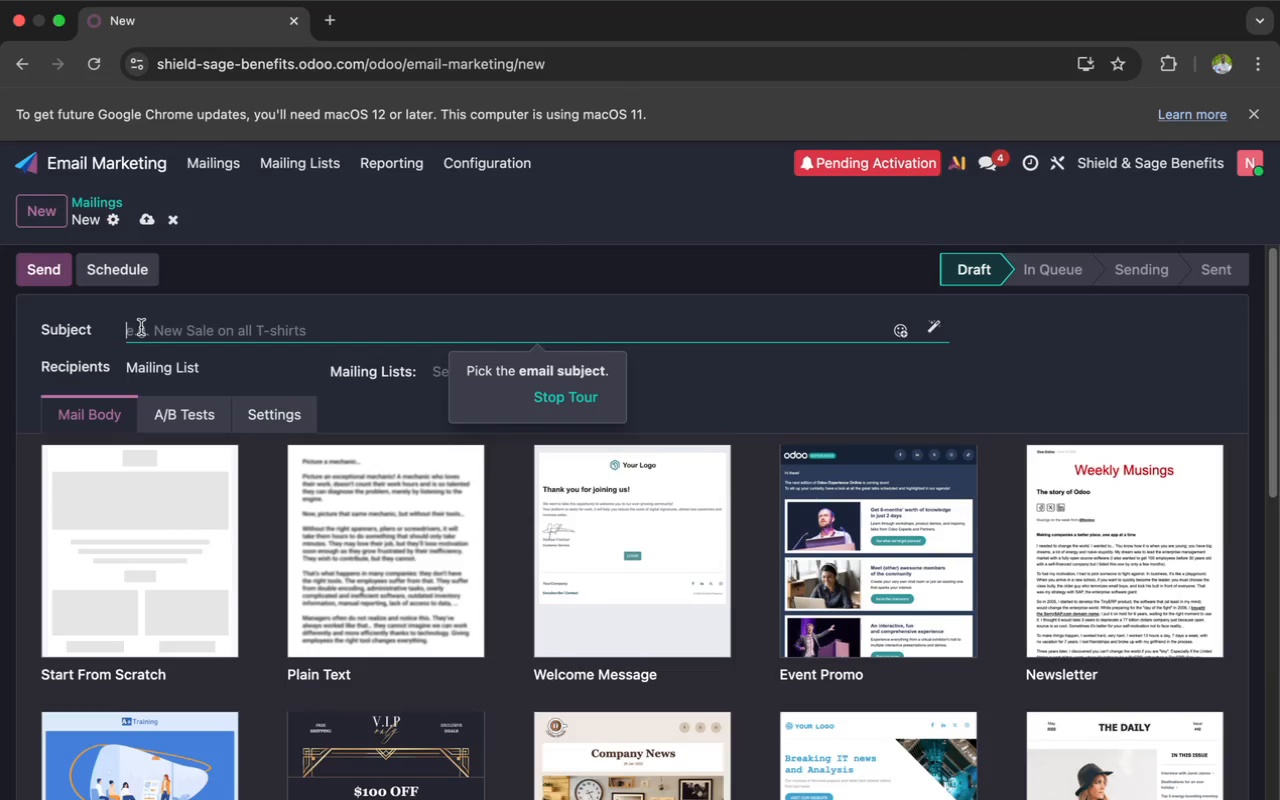 
key(Shift+G)
 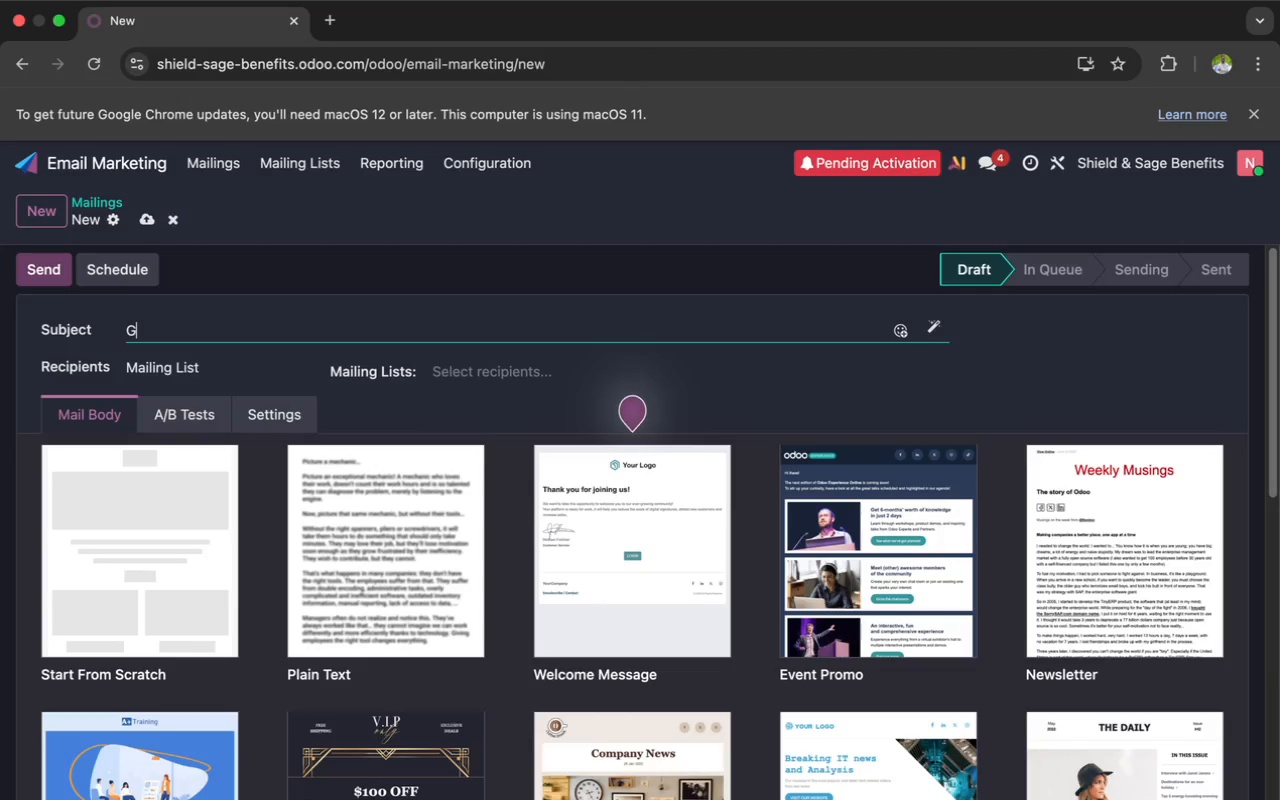 
wait(5.08)
 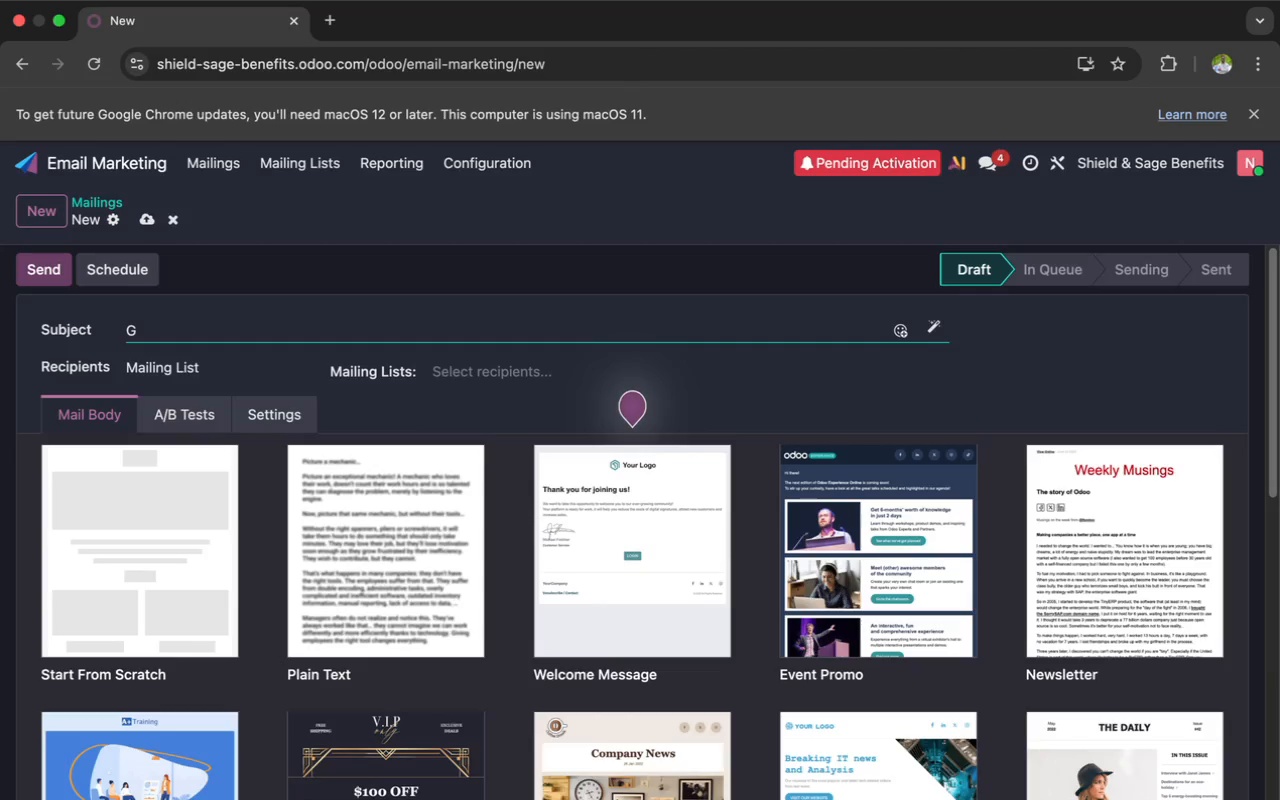 
type(rp)
key(Backspace)
type(oup life)
 